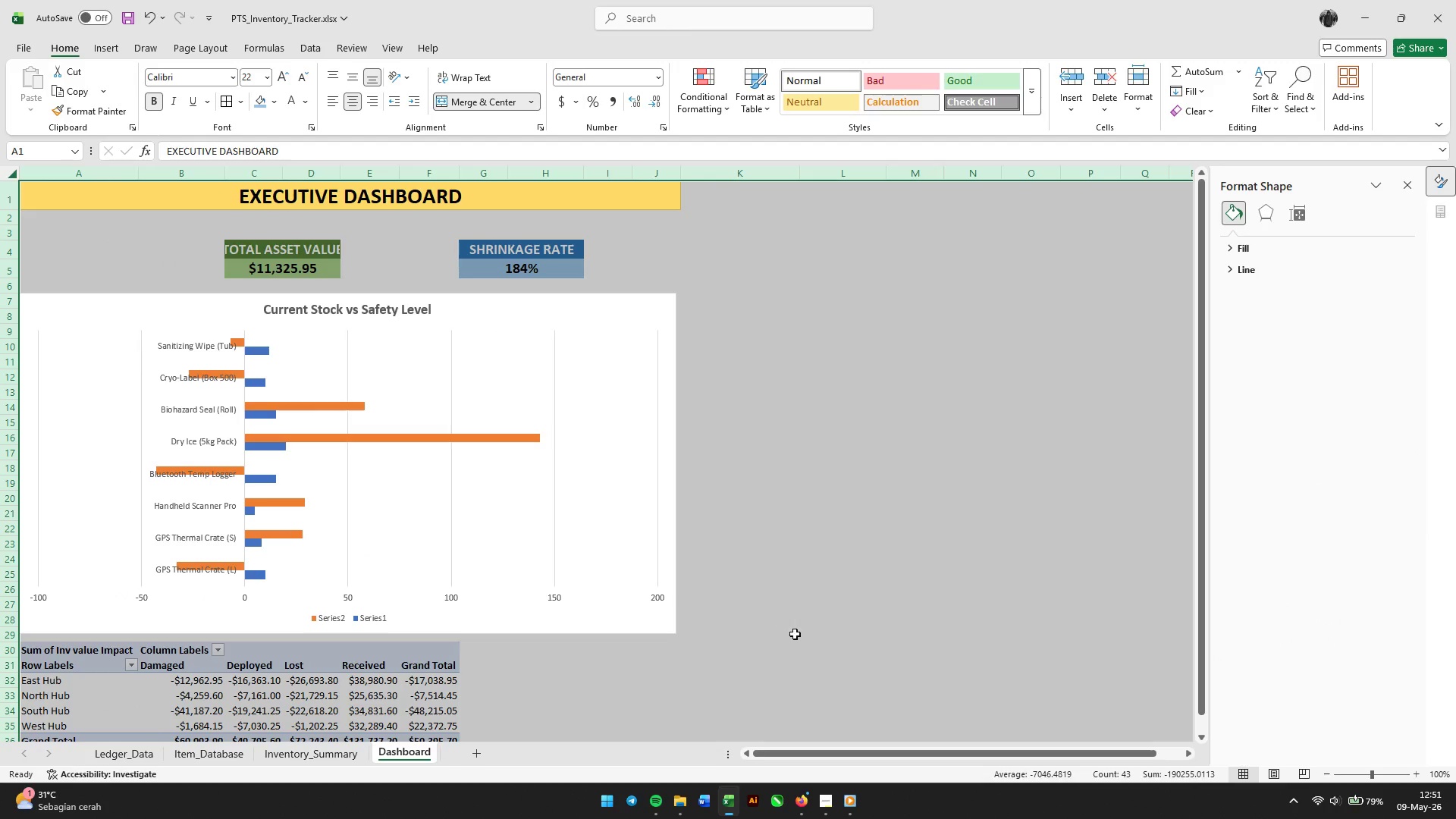 
left_click([744, 601])
 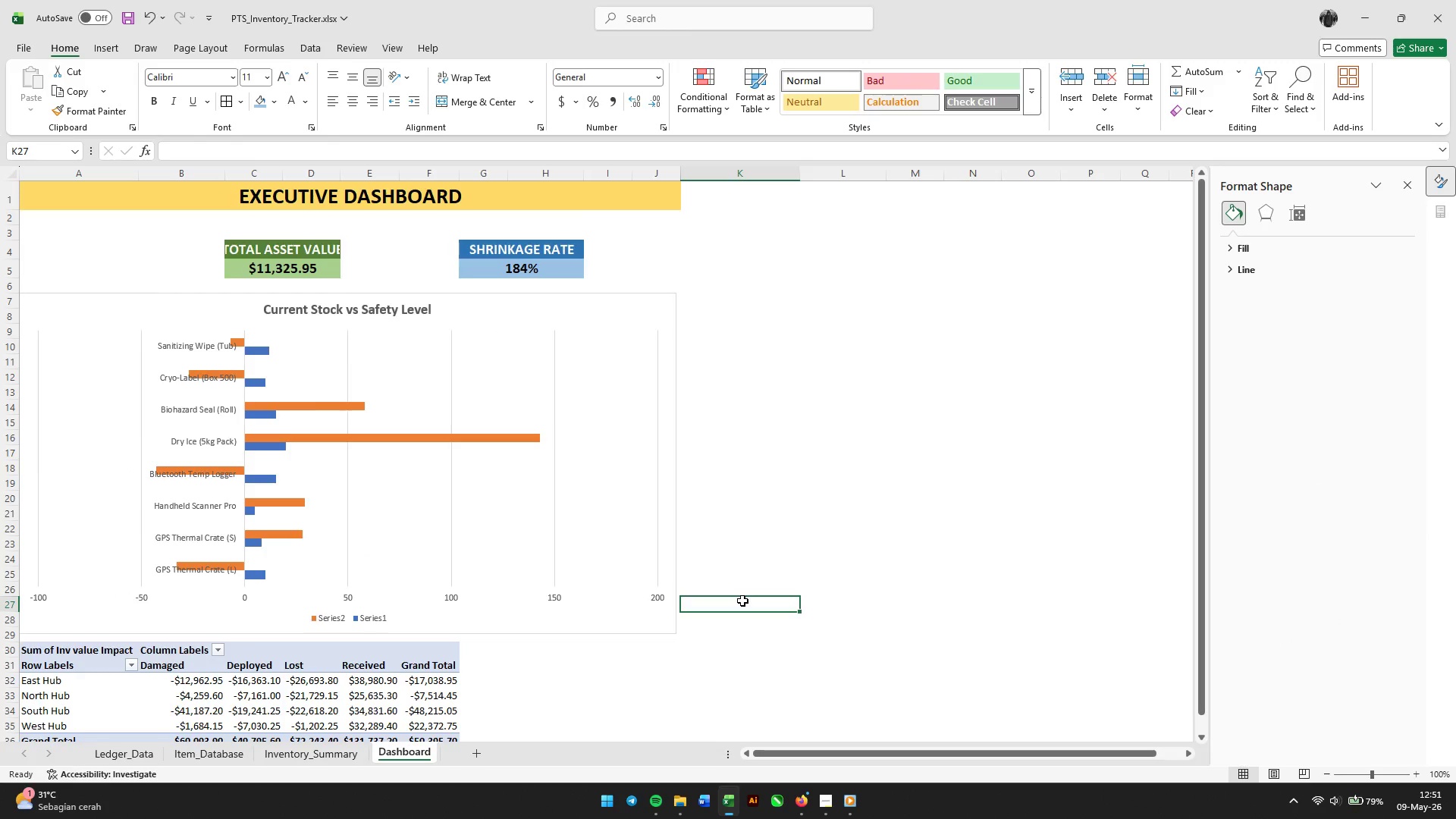 
scroll: coordinate [742, 601], scroll_direction: down, amount: 1.0
 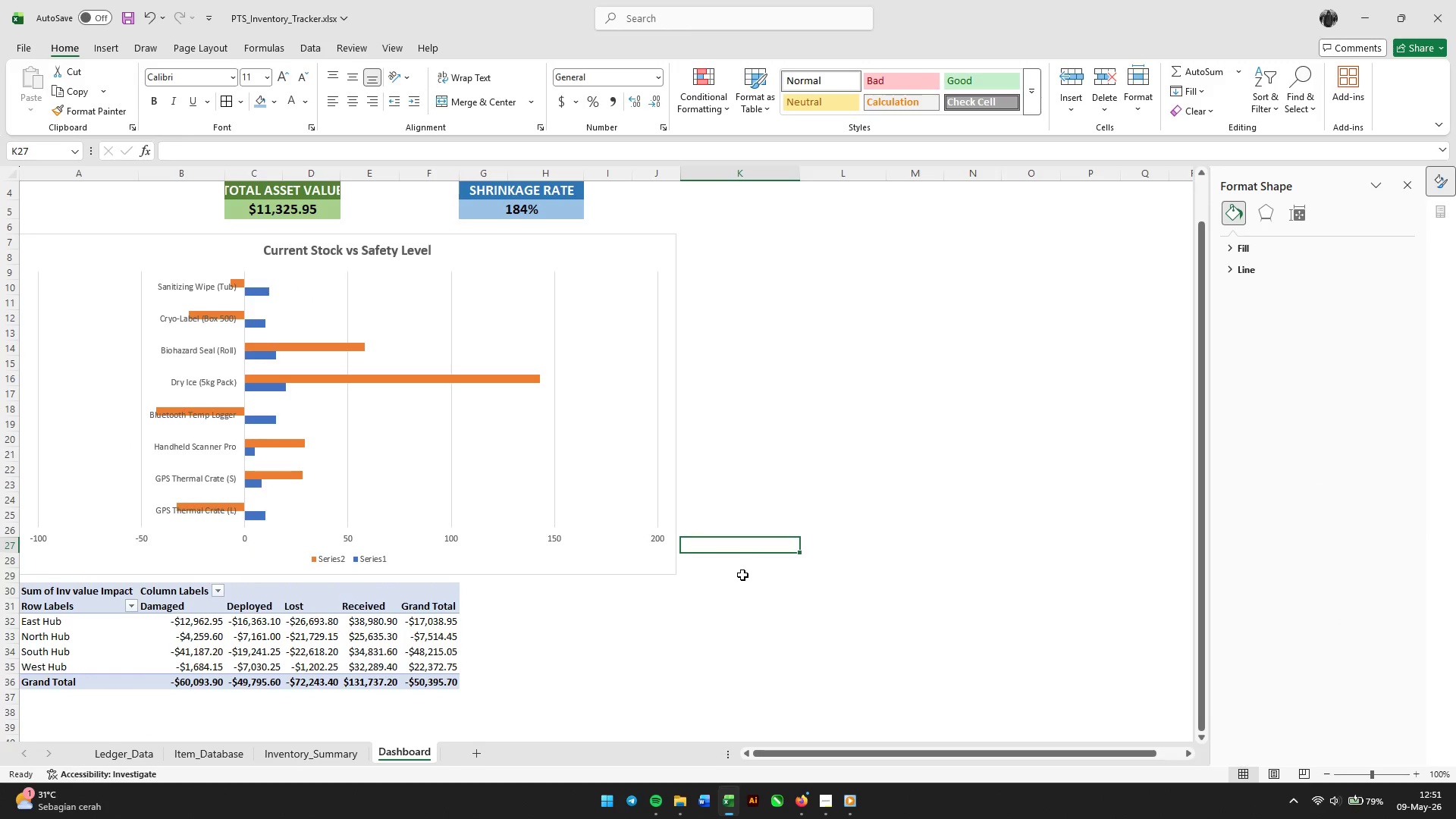 
scroll: coordinate [742, 575], scroll_direction: up, amount: 2.0
 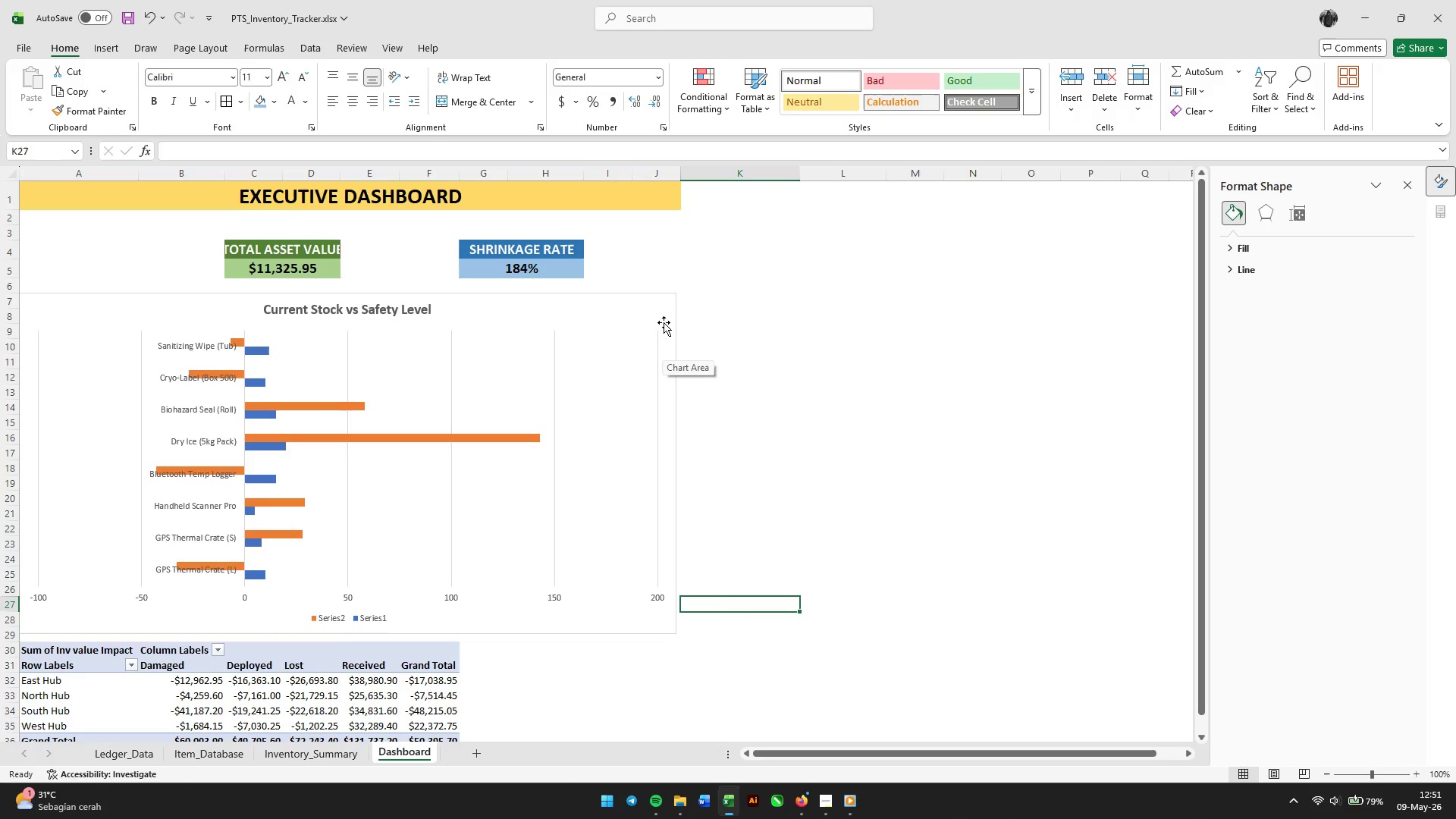 
left_click([659, 304])
 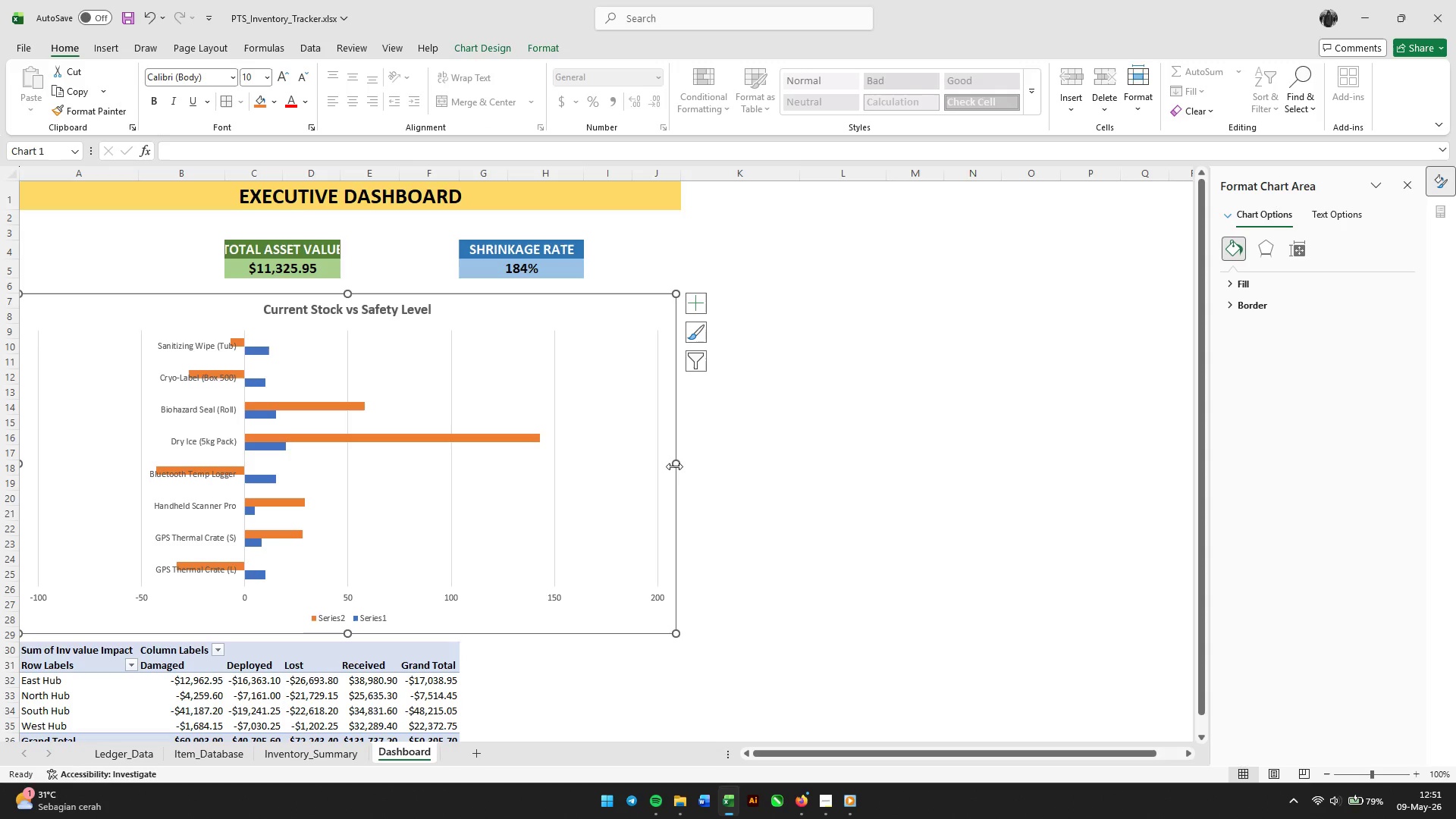 
left_click_drag(start_coordinate=[674, 466], to_coordinate=[569, 478])
 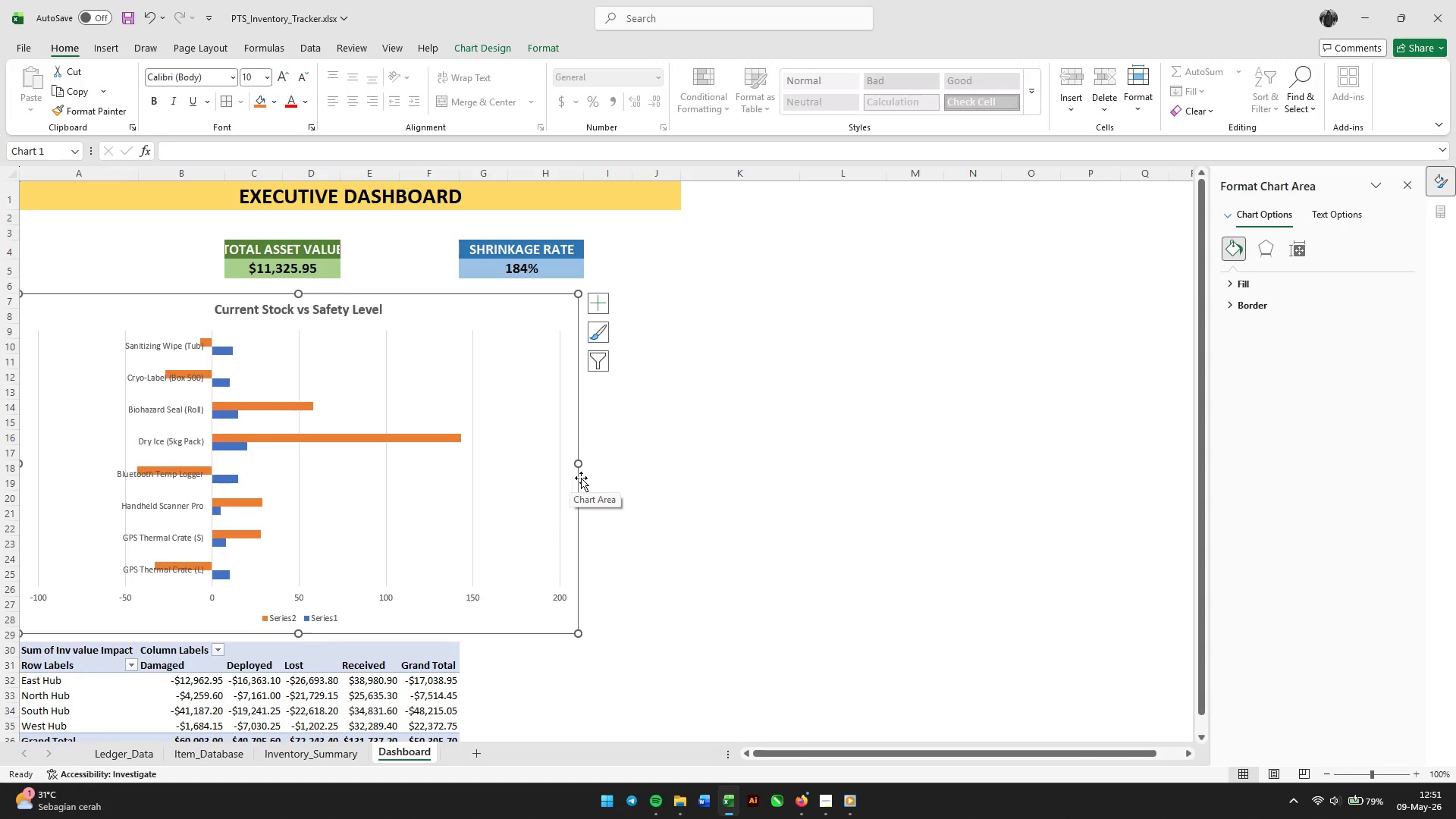 
left_click([698, 484])
 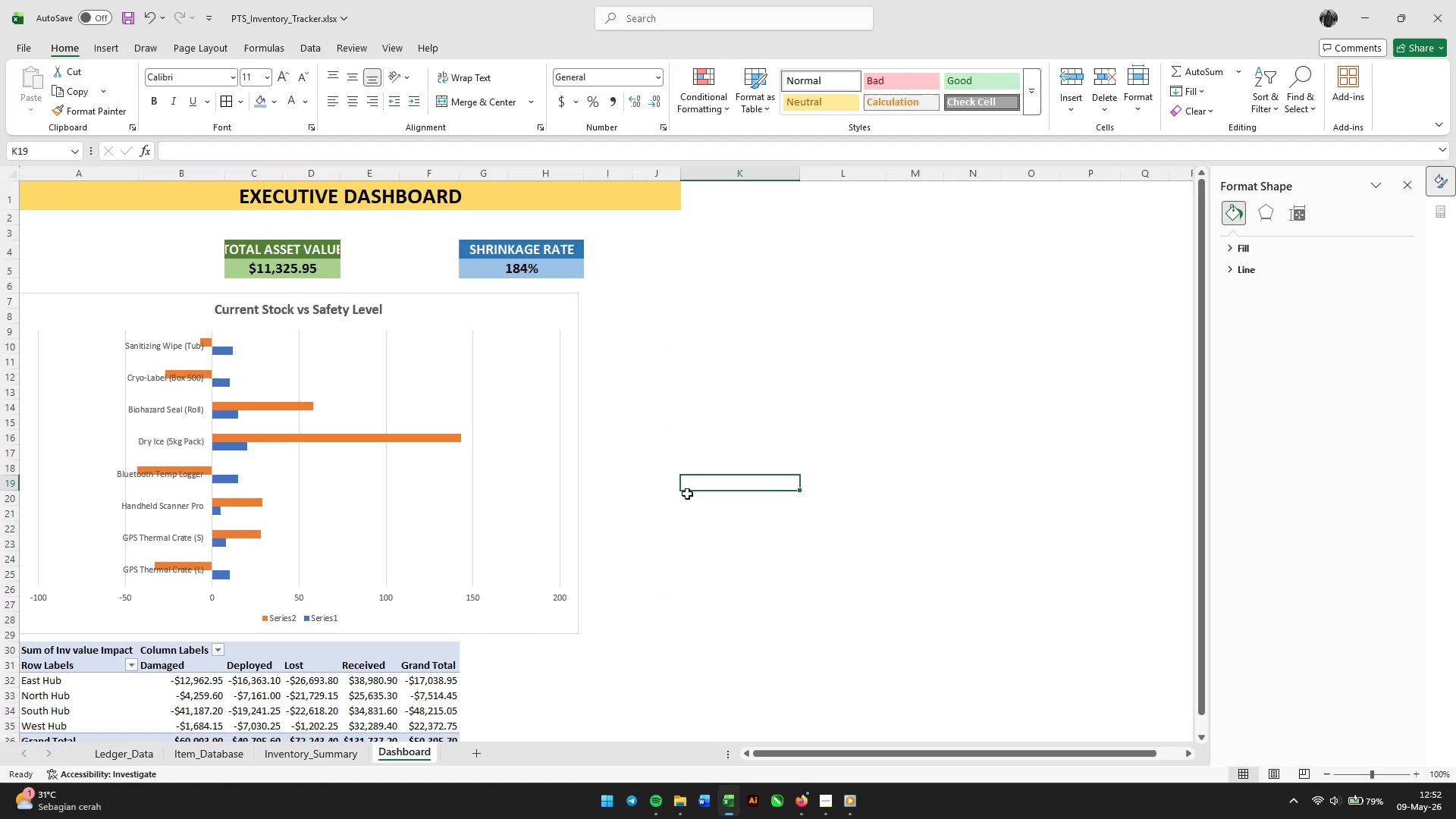 
scroll: coordinate [687, 494], scroll_direction: down, amount: 3.0
 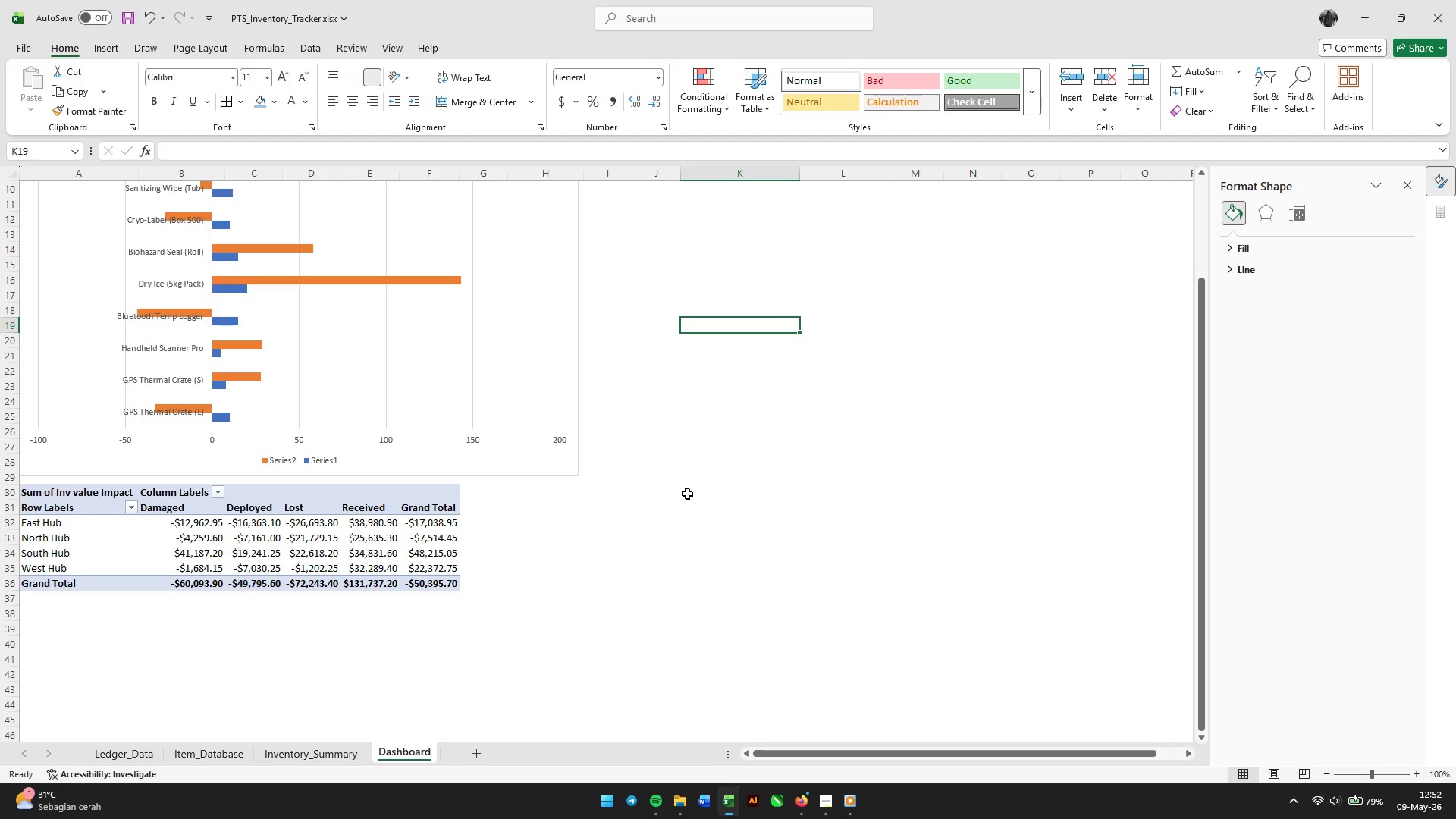 
scroll: coordinate [687, 494], scroll_direction: up, amount: 4.0
 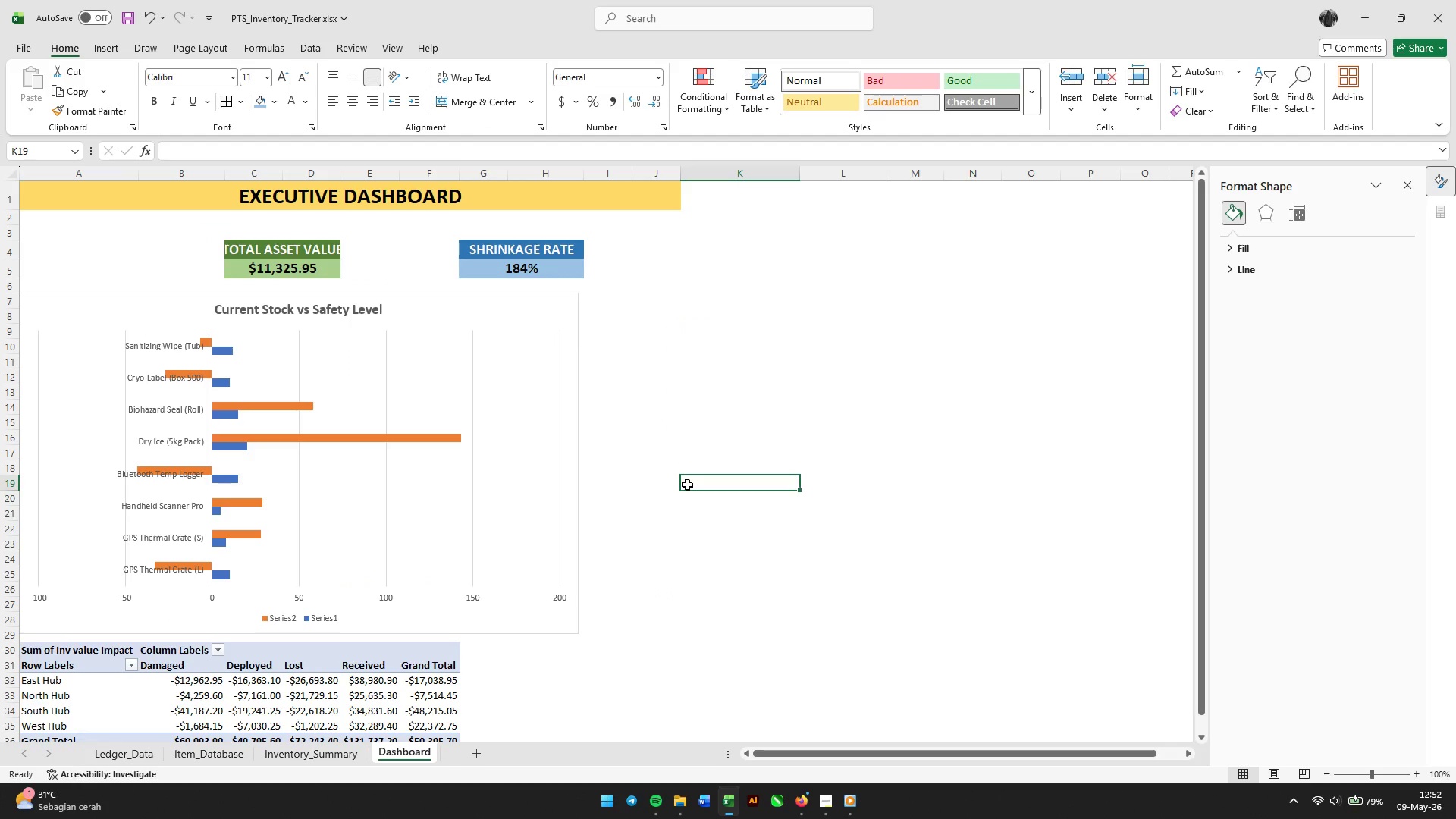 
scroll: coordinate [656, 457], scroll_direction: down, amount: 2.0
 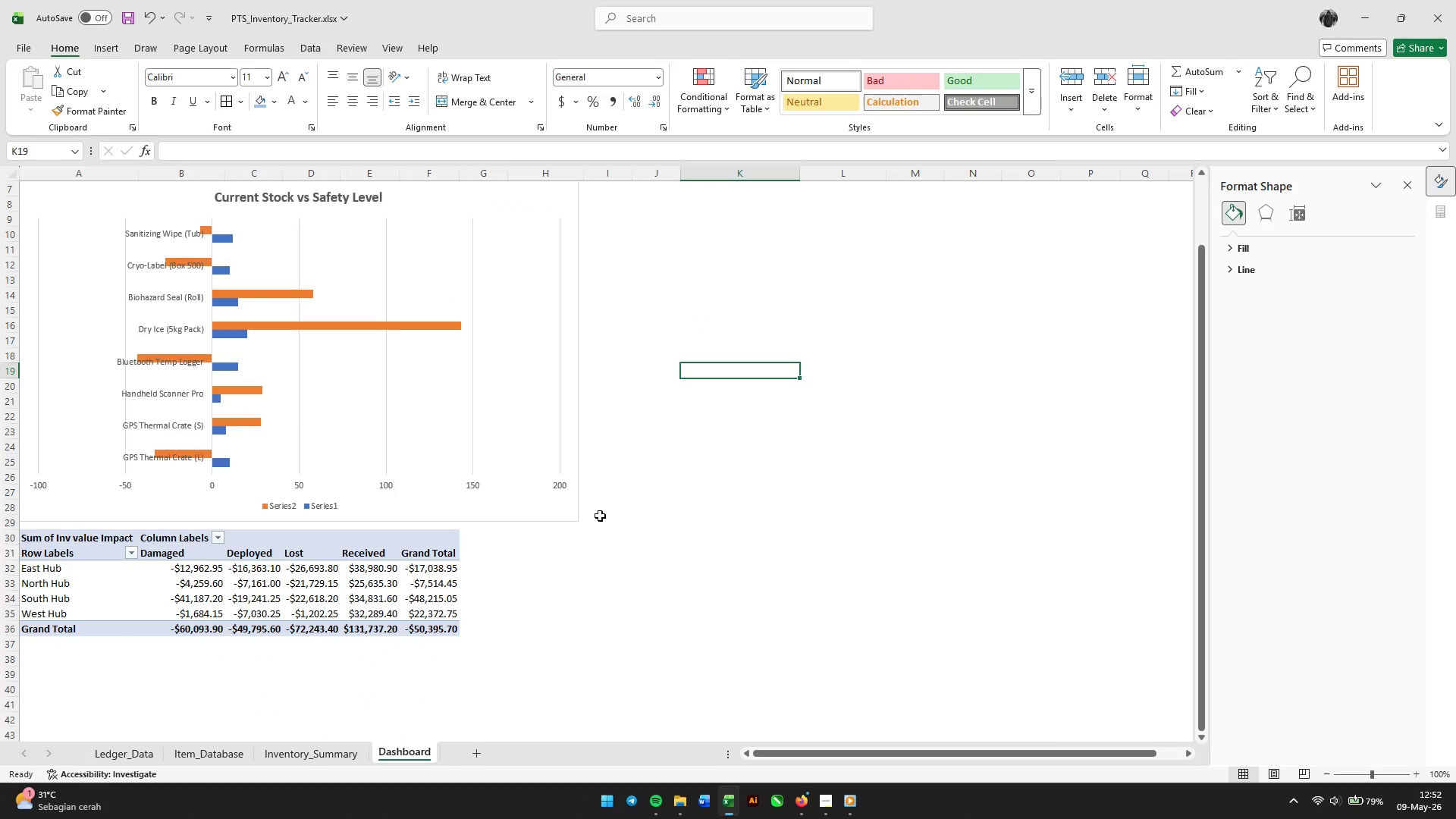 
scroll: coordinate [618, 507], scroll_direction: up, amount: 4.0
 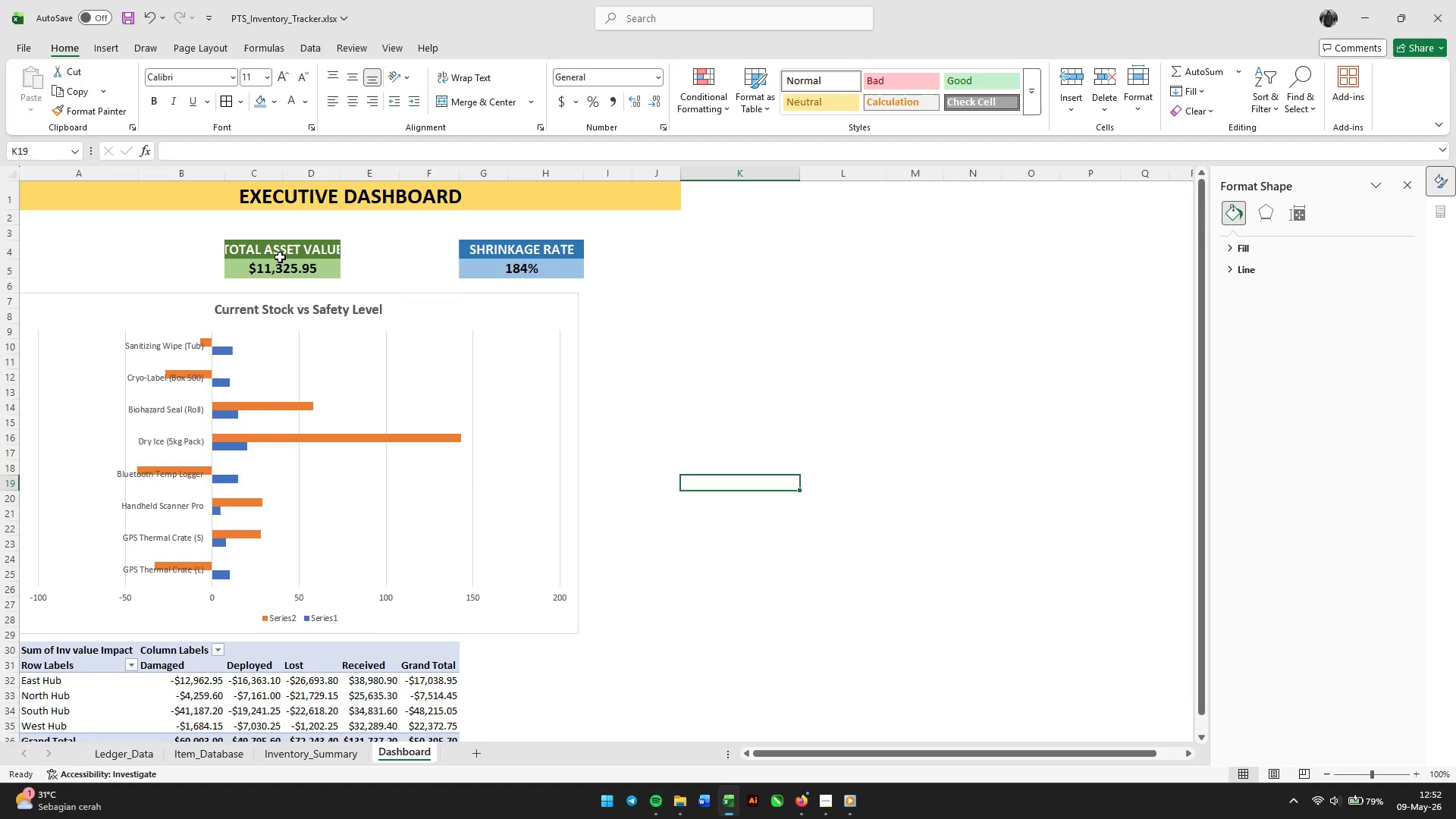 
left_click_drag(start_coordinate=[275, 253], to_coordinate=[275, 268])
 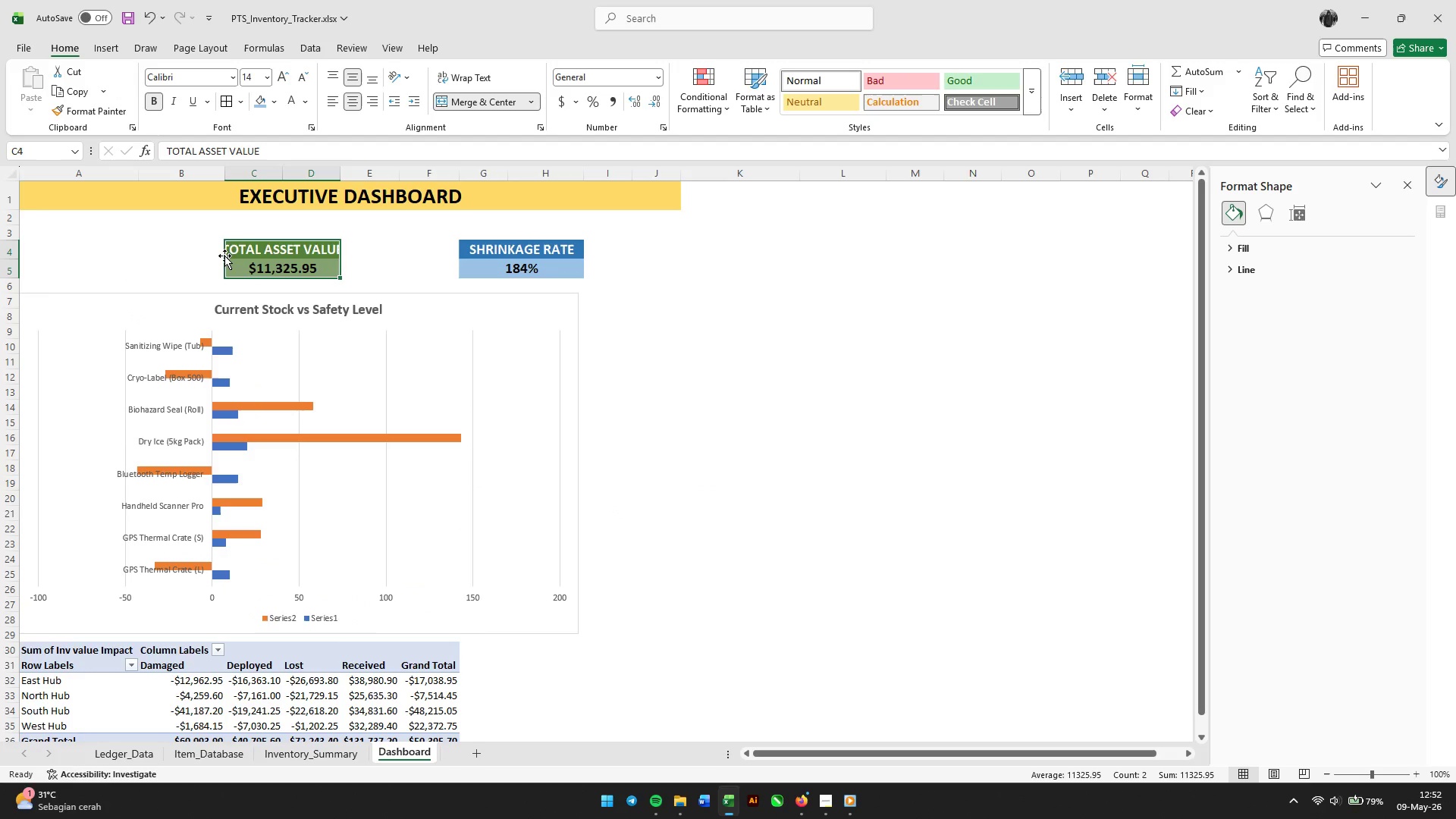 
left_click_drag(start_coordinate=[224, 256], to_coordinate=[139, 256])
 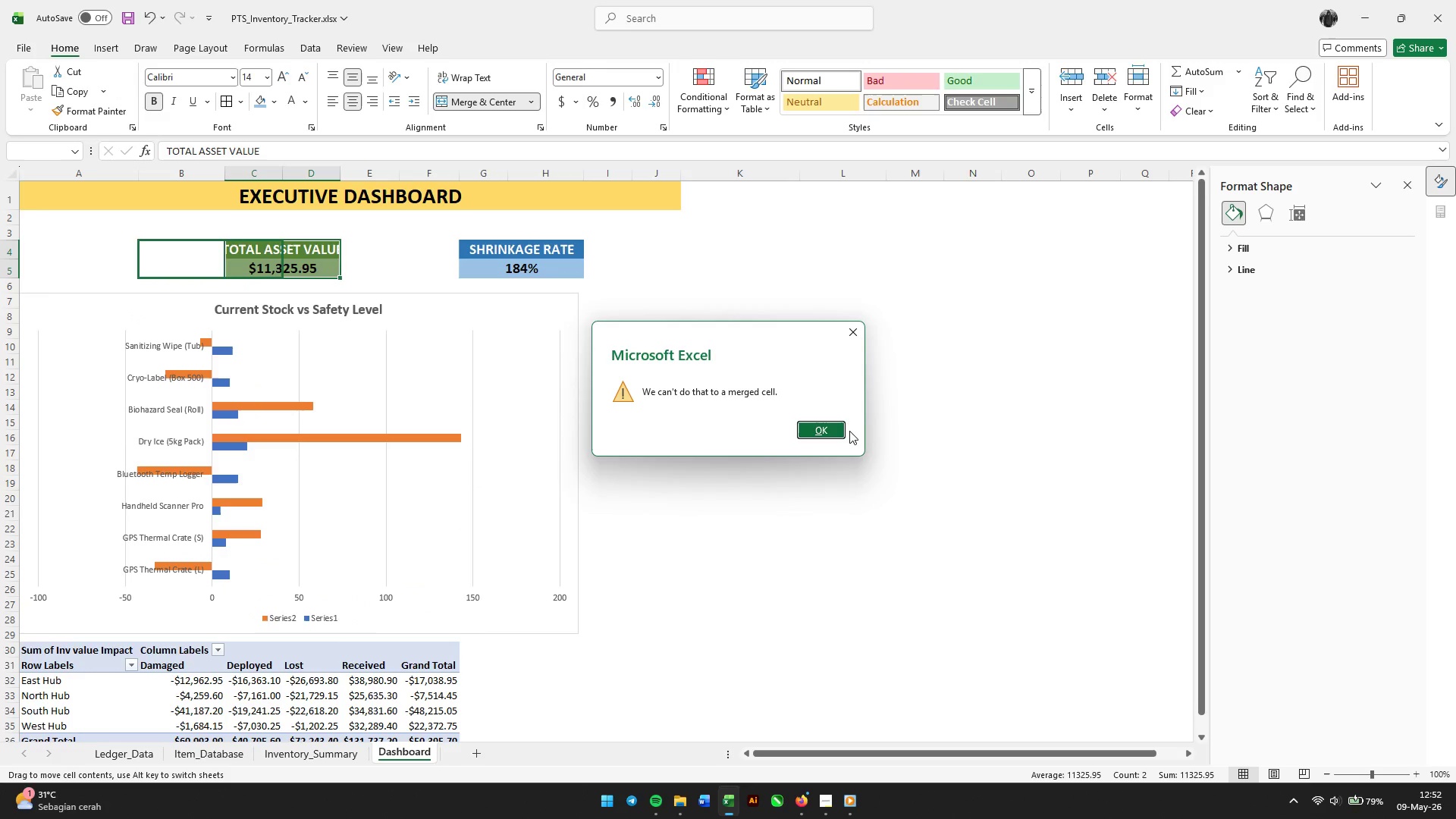 
left_click([835, 431])
 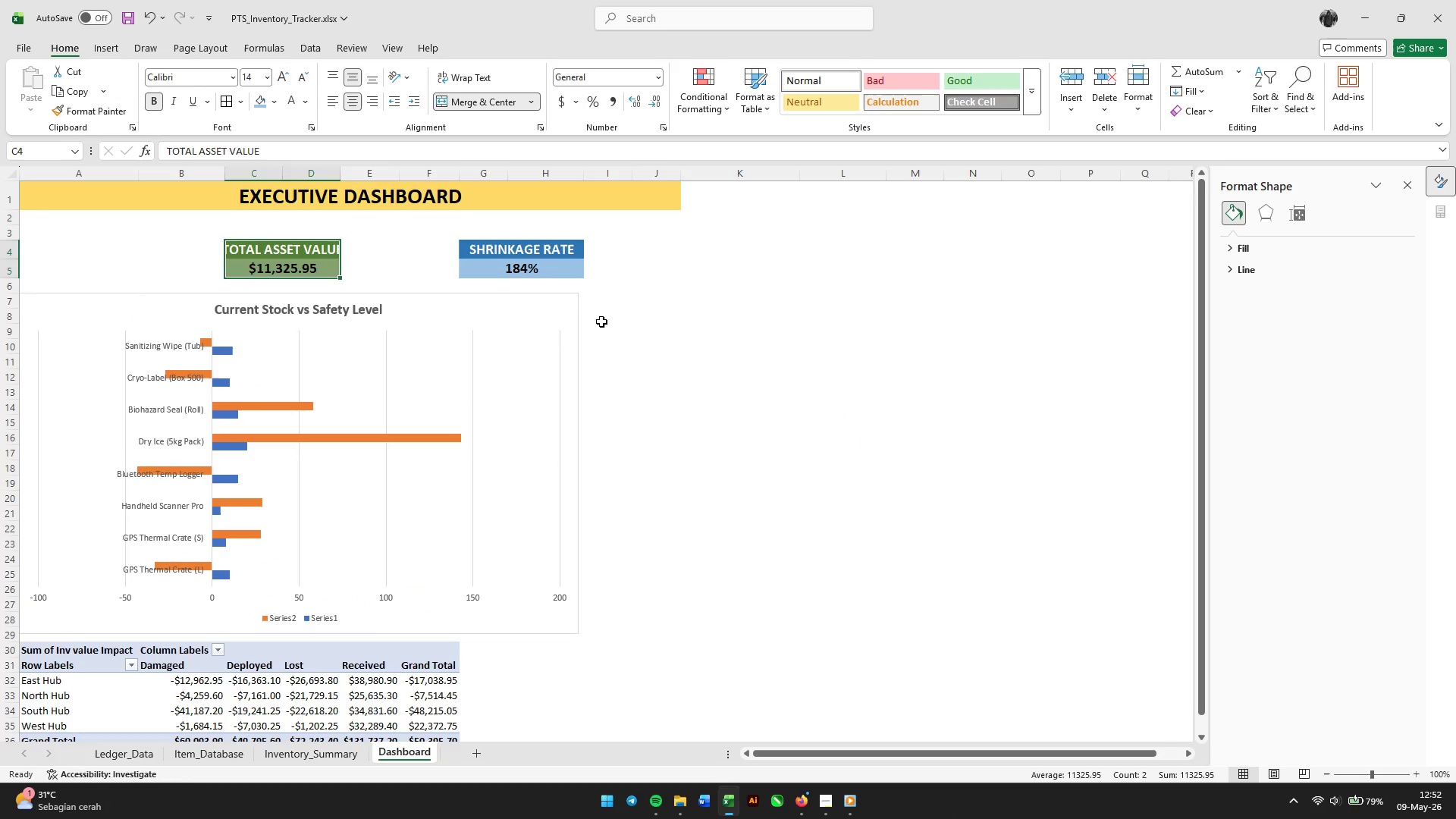 
left_click([599, 316])
 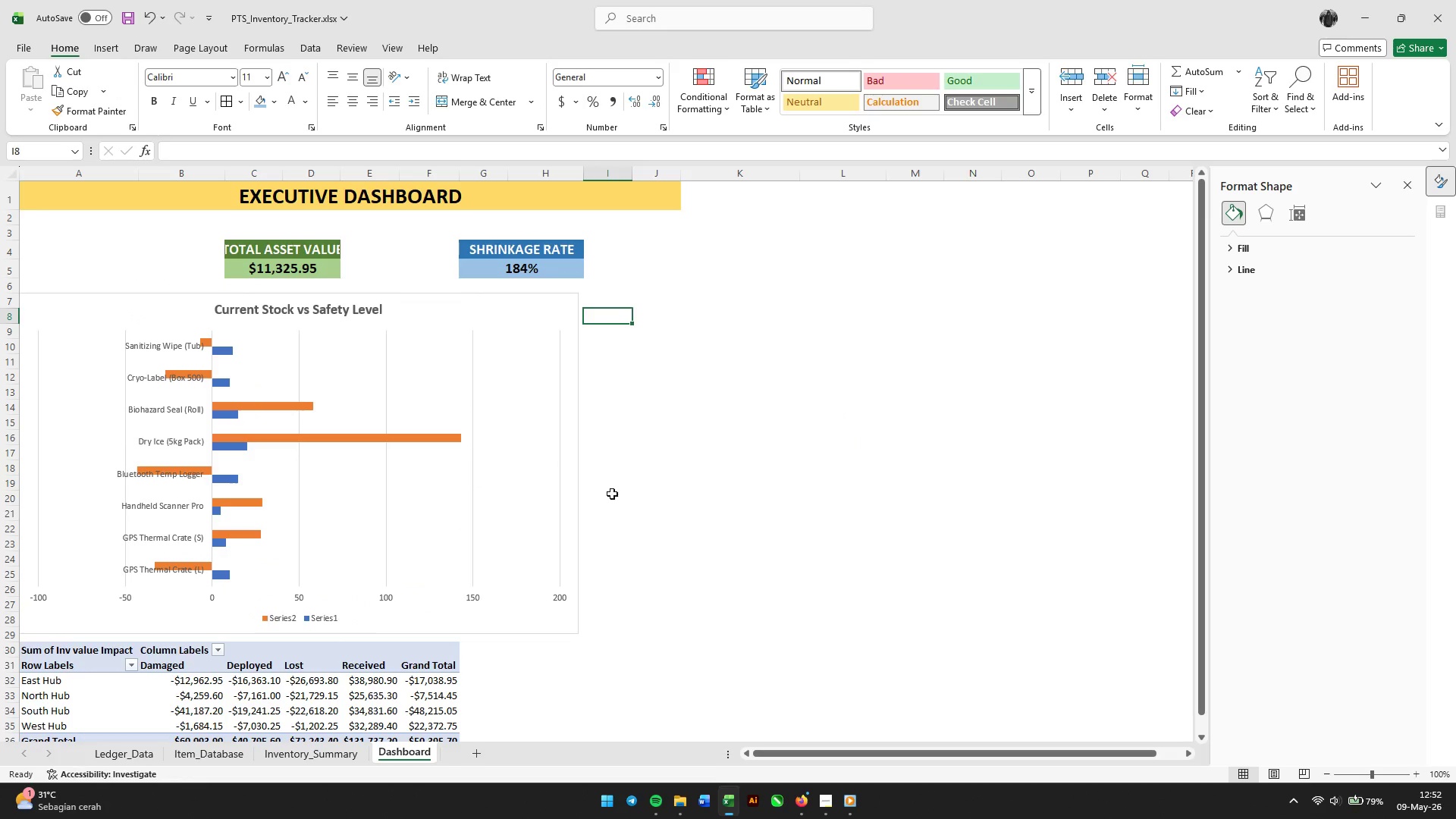 
scroll: coordinate [608, 513], scroll_direction: none, amount: 0.0
 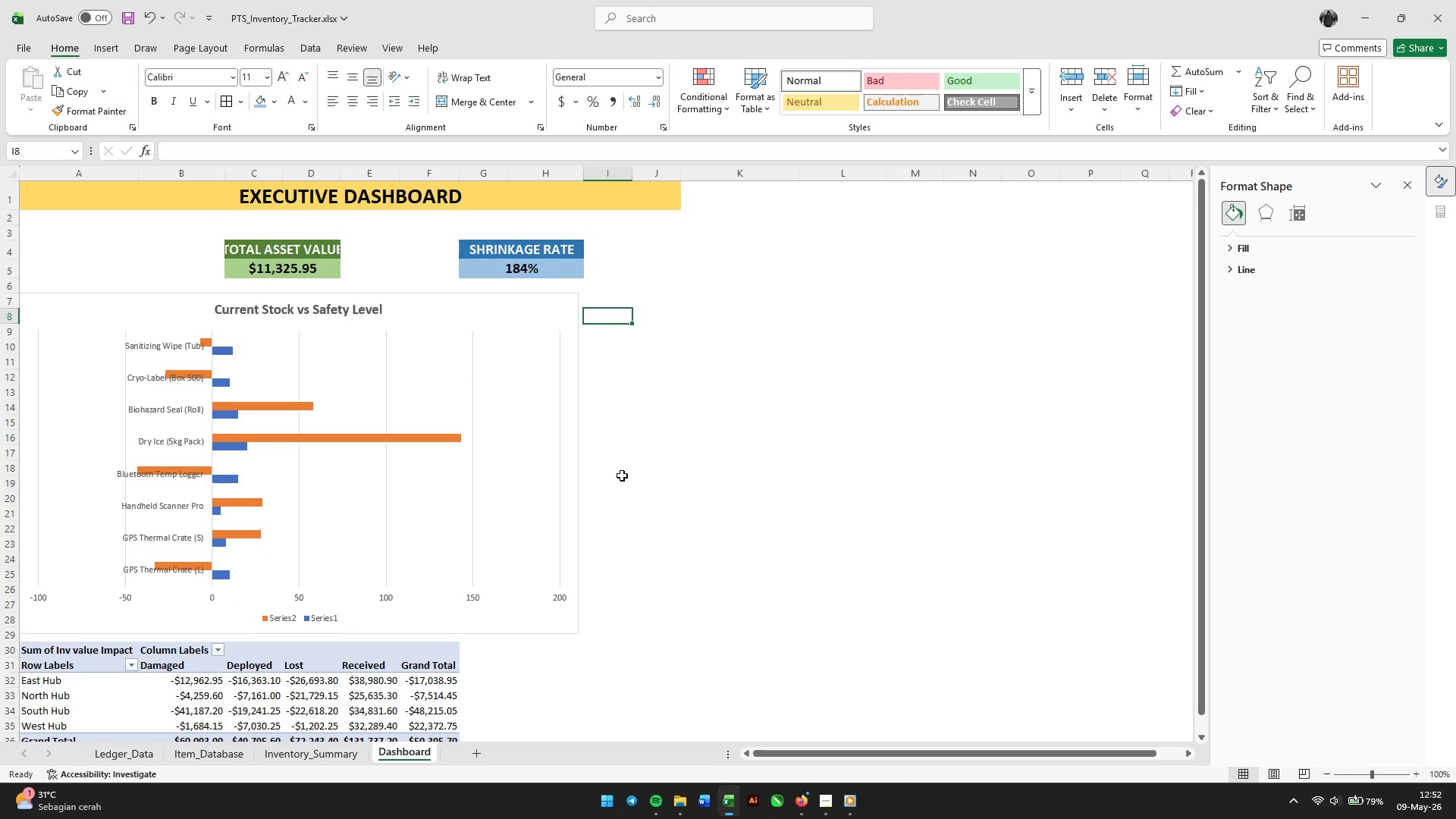 
key(Control+Z)
 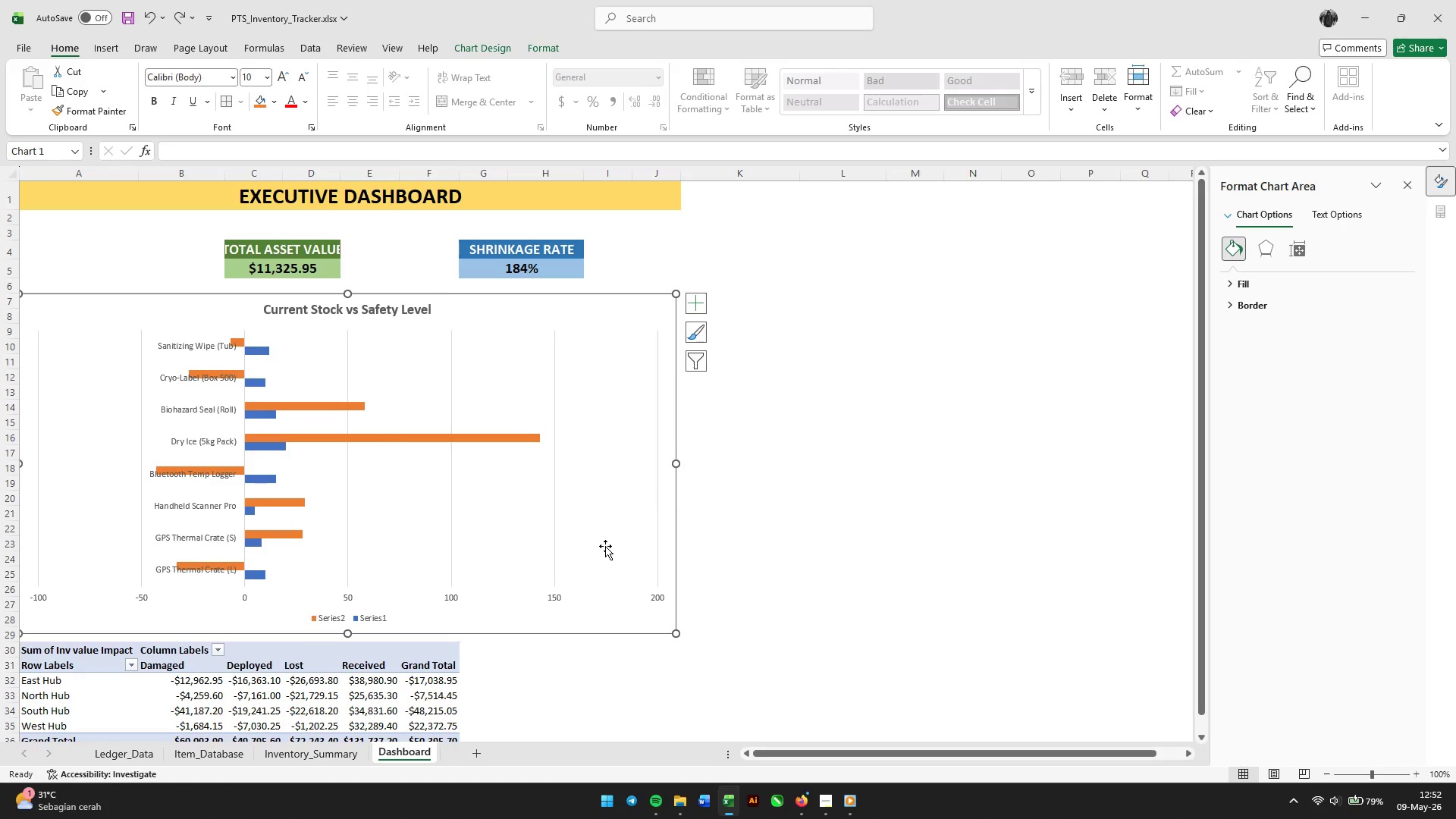 
scroll: coordinate [610, 617], scroll_direction: none, amount: 0.0
 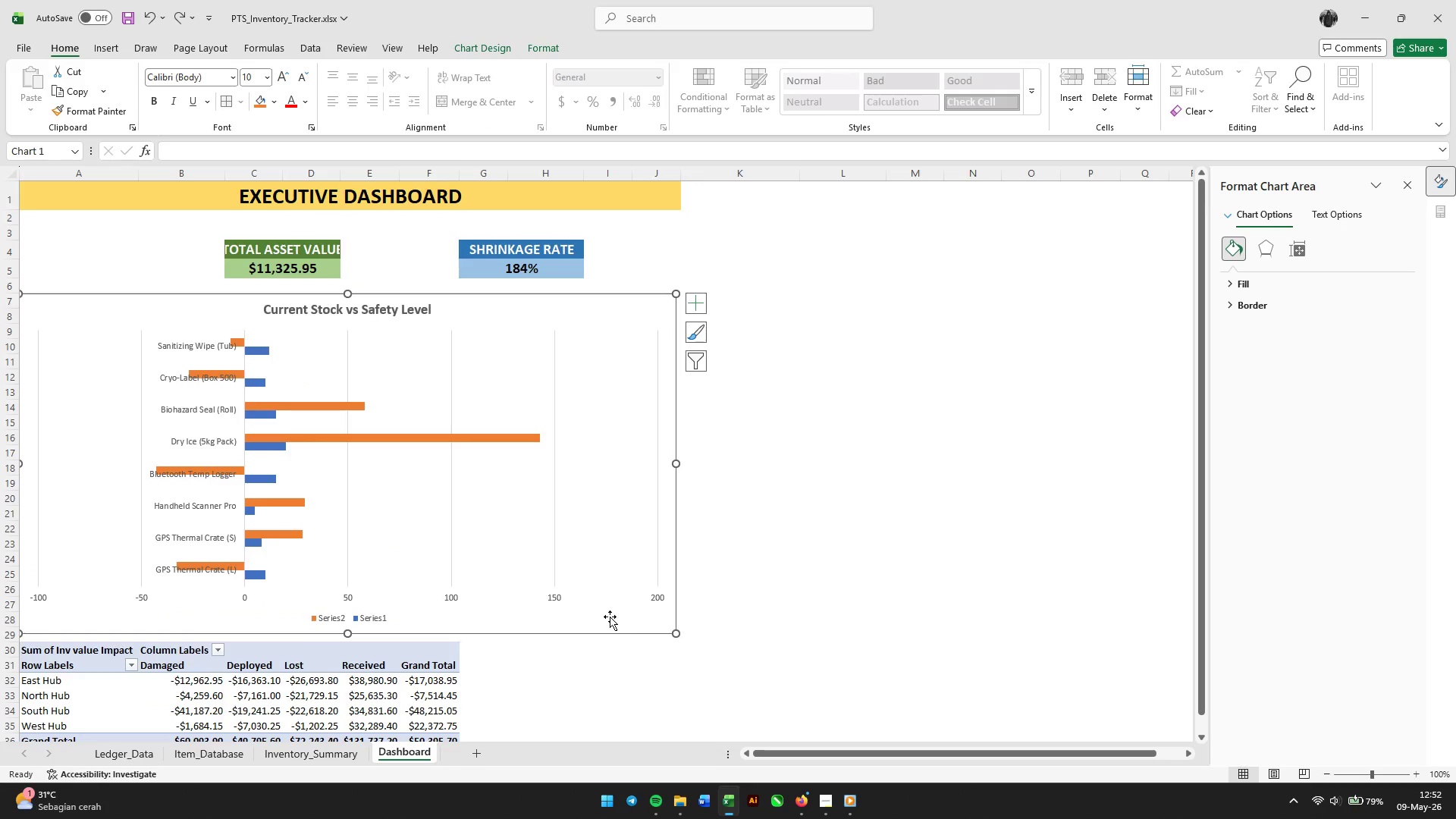 
key(Control+Z)
 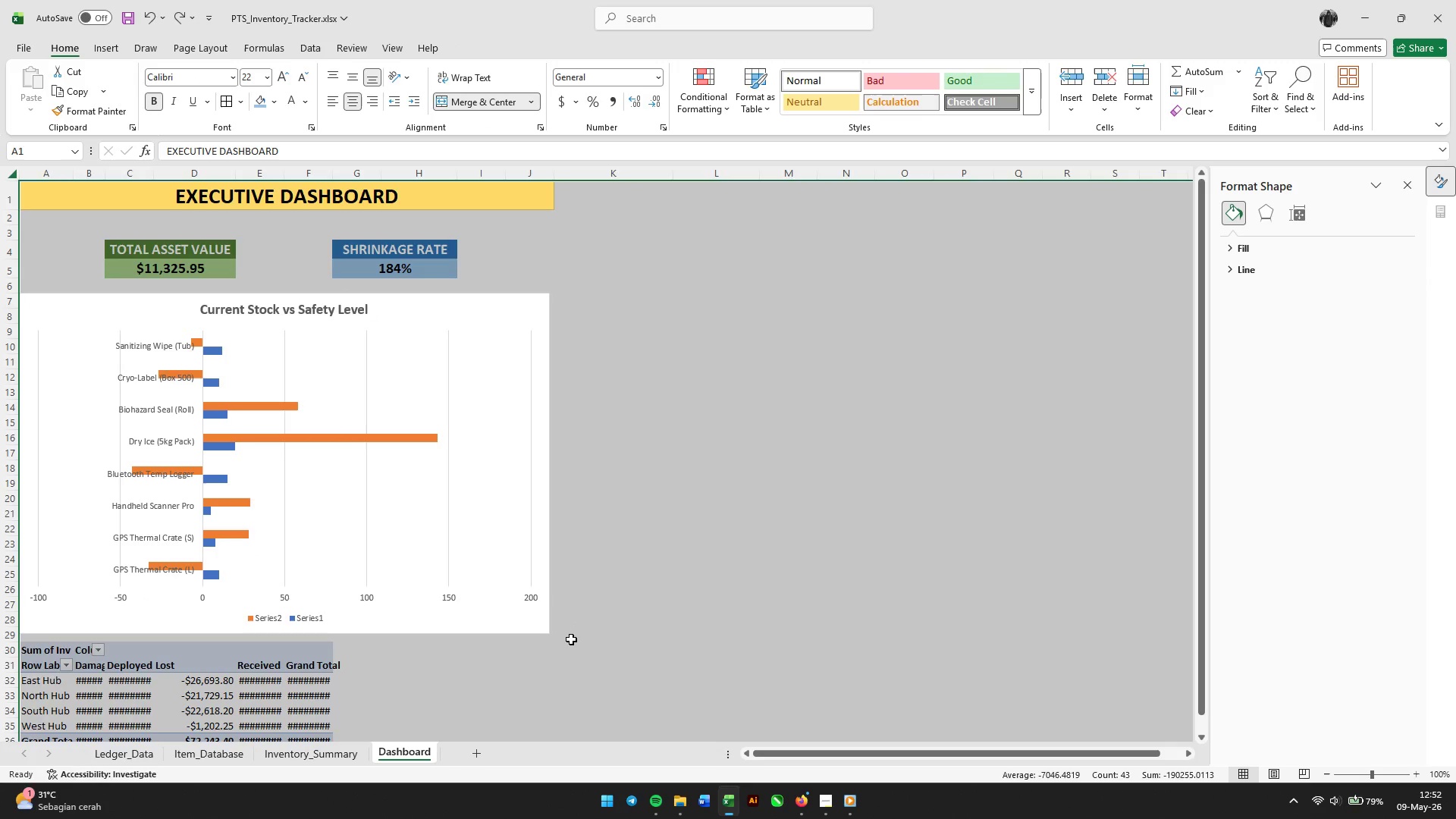 
left_click([570, 642])
 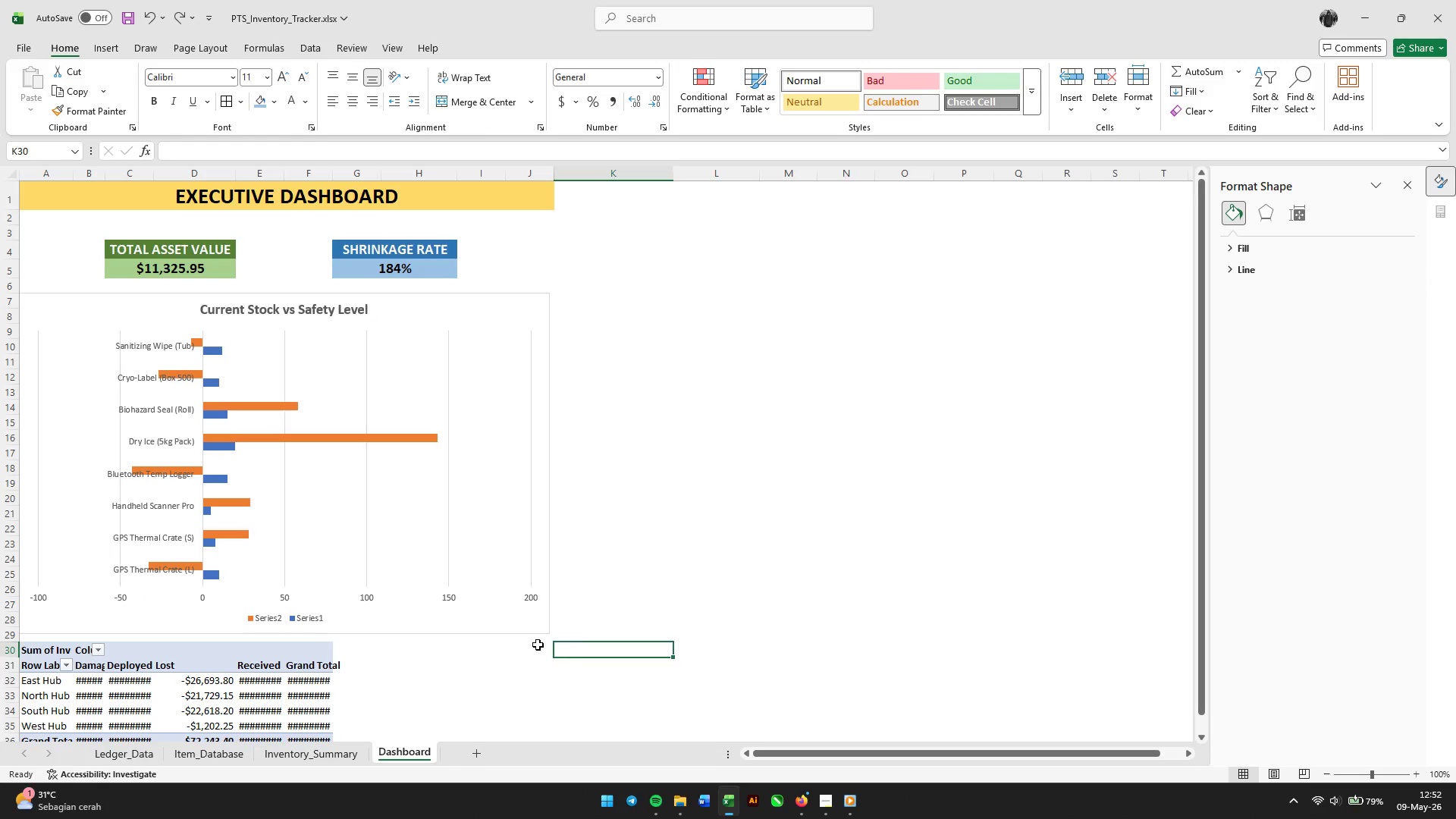 
scroll: coordinate [535, 645], scroll_direction: down, amount: 2.0
 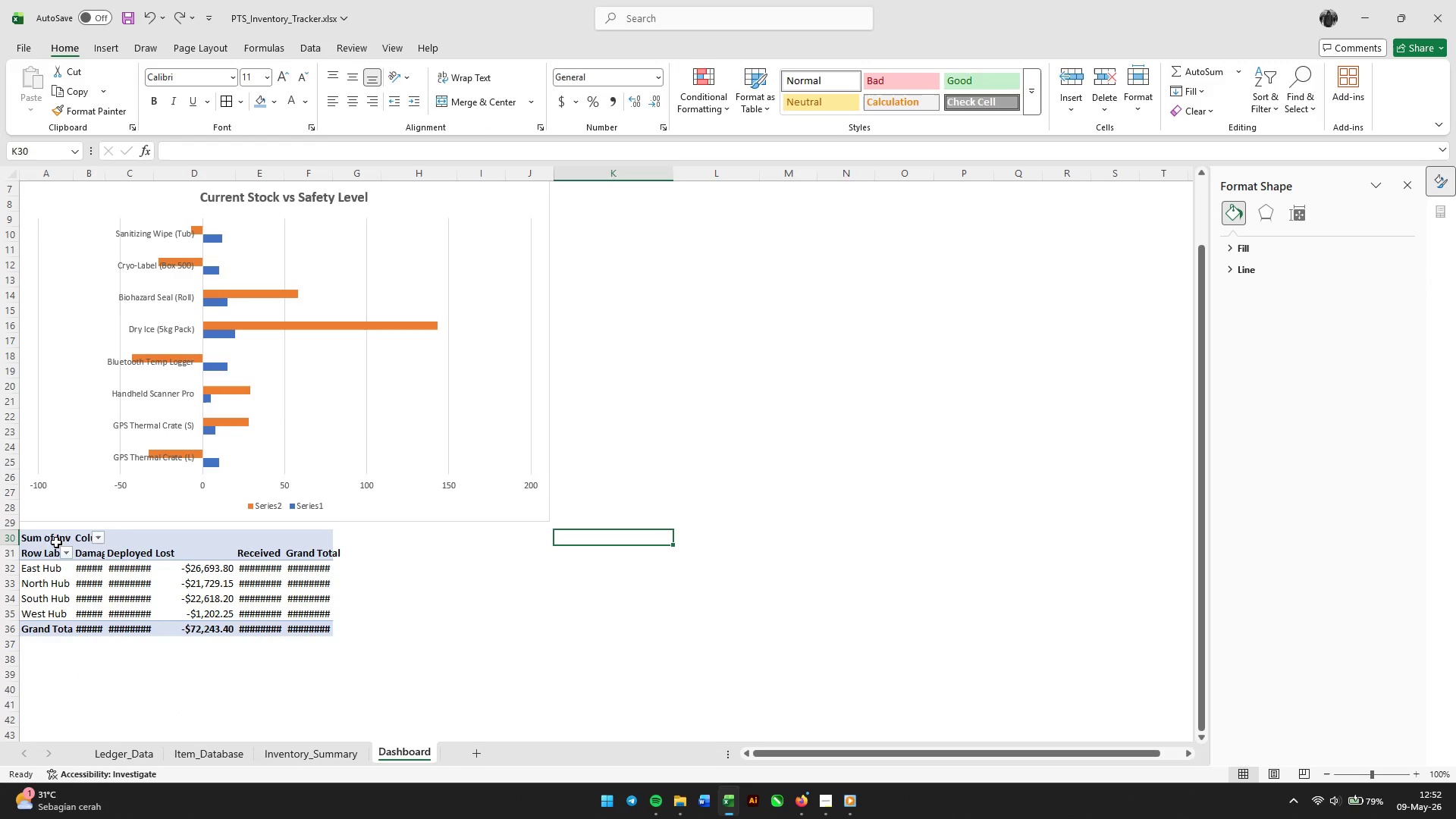 
left_click_drag(start_coordinate=[39, 538], to_coordinate=[136, 600])
 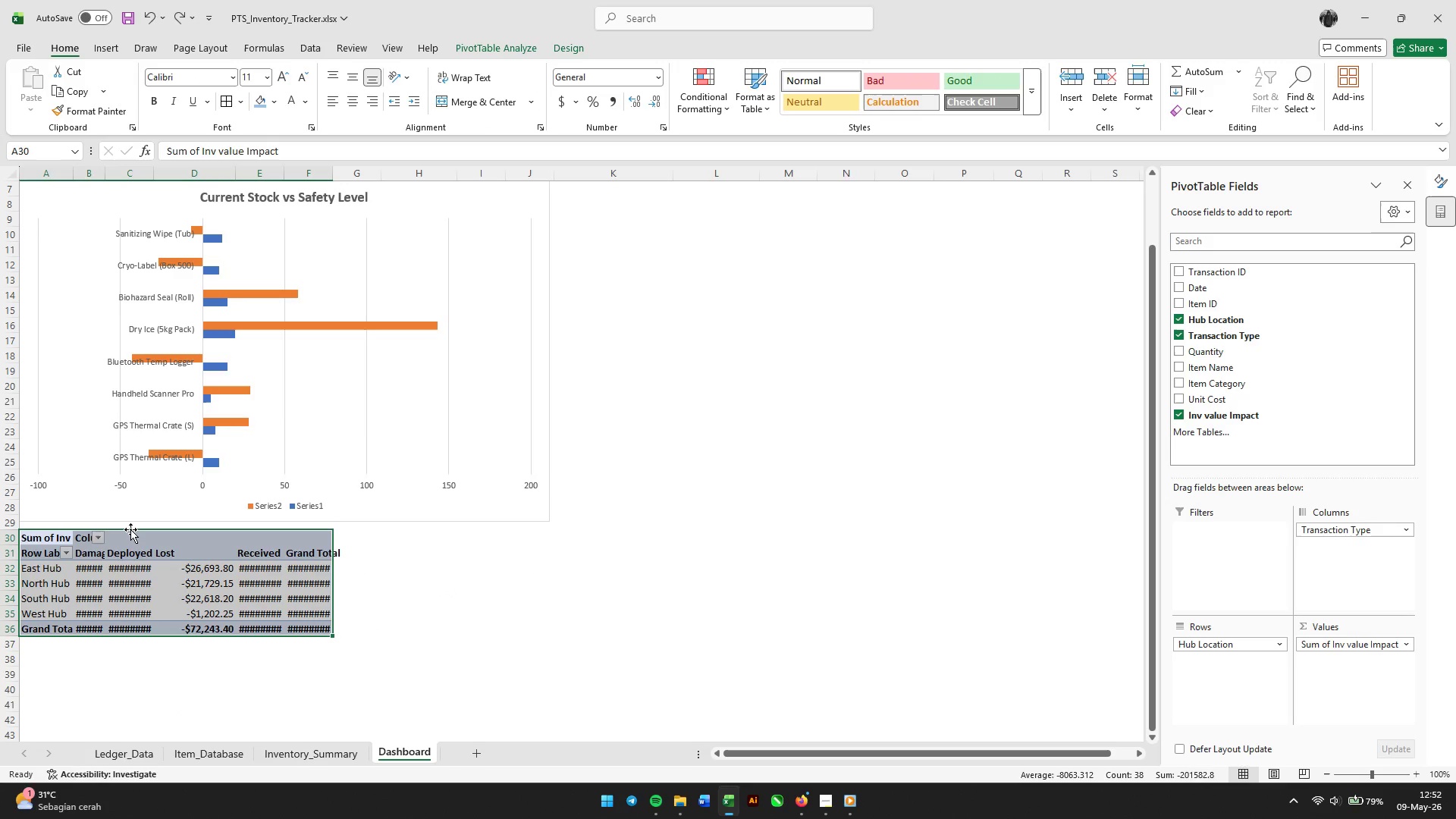 
left_click_drag(start_coordinate=[130, 529], to_coordinate=[256, 538])
 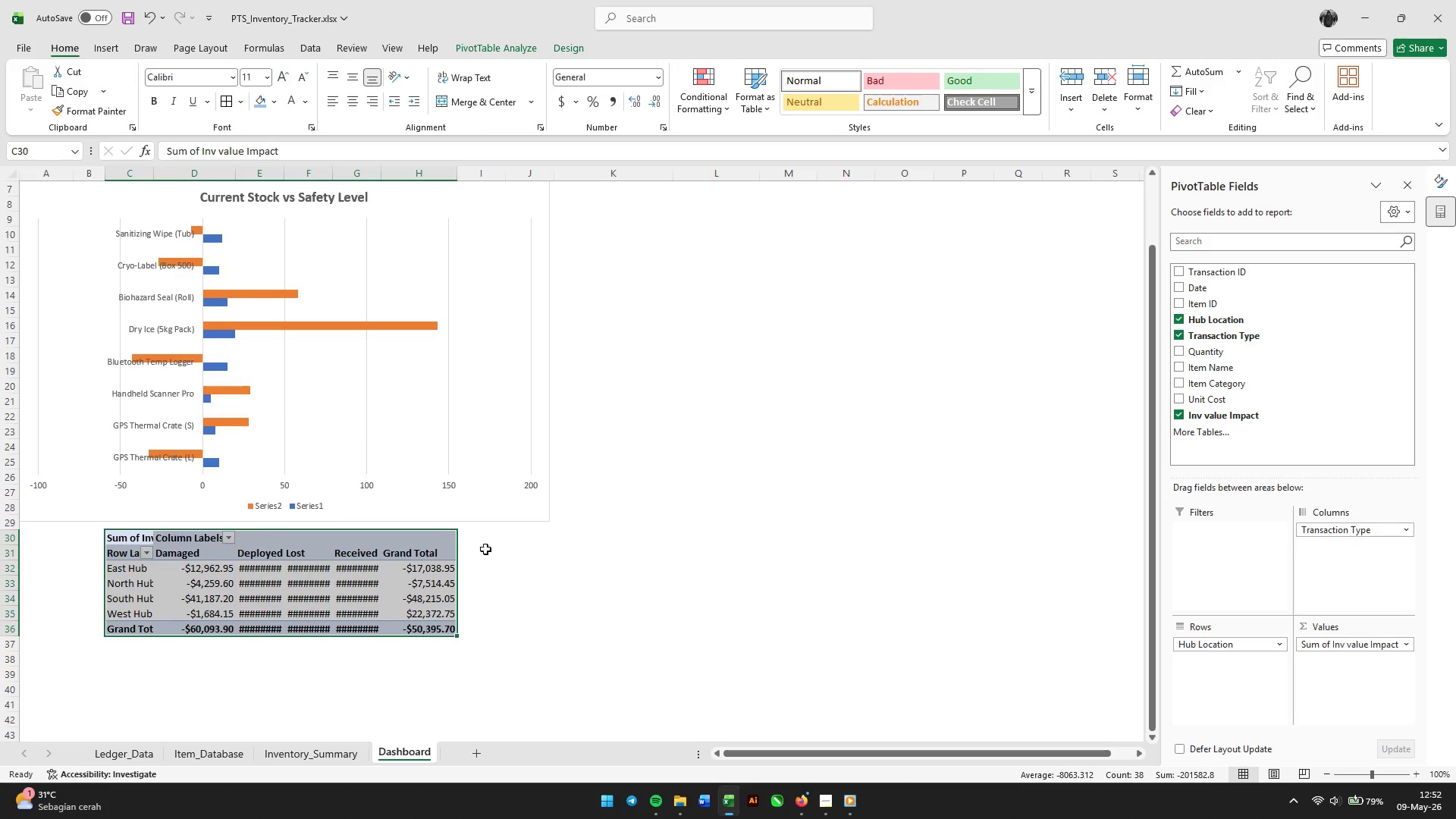 
scroll: coordinate [437, 471], scroll_direction: up, amount: 5.0
 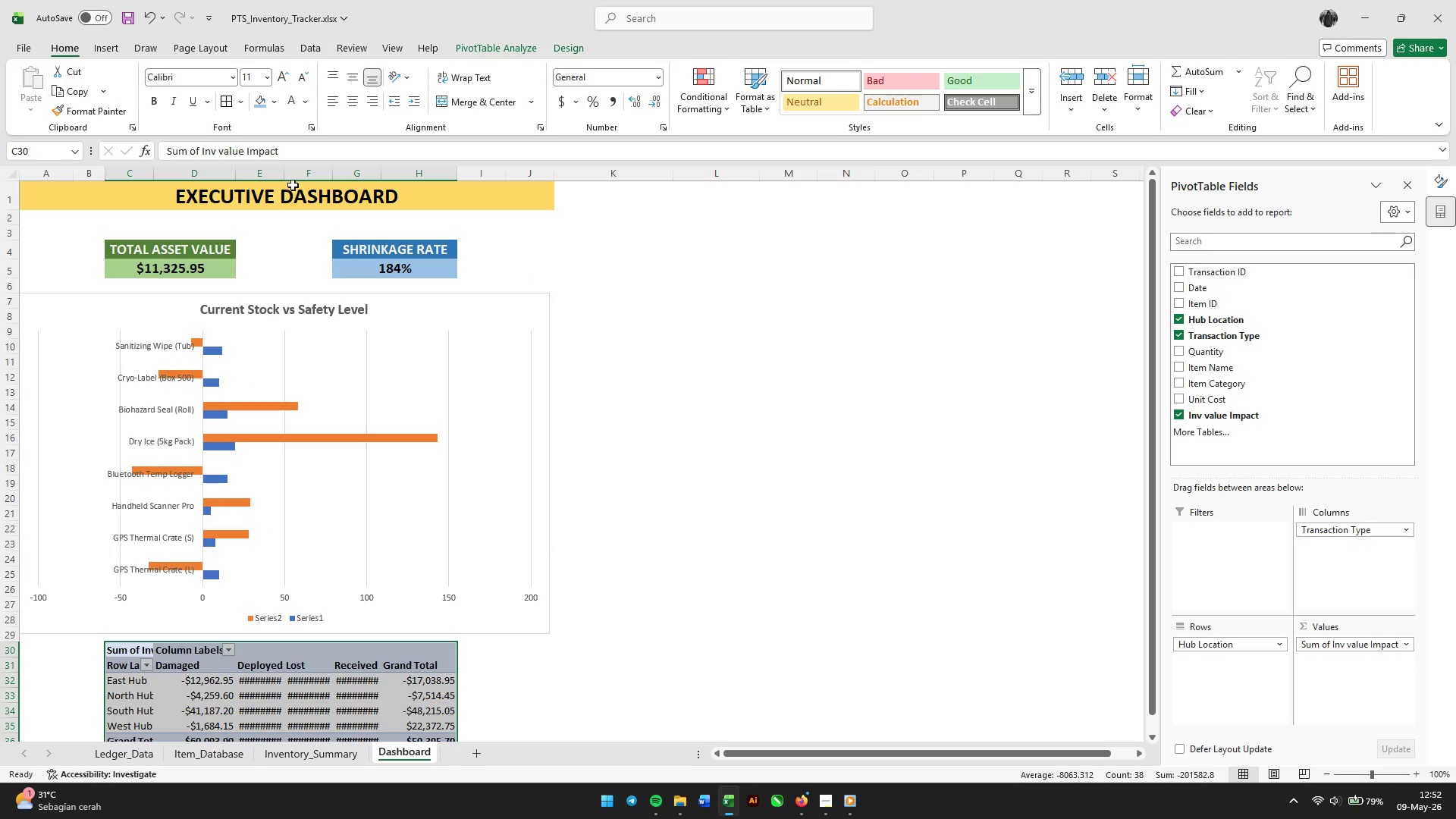 
double_click([290, 171])
 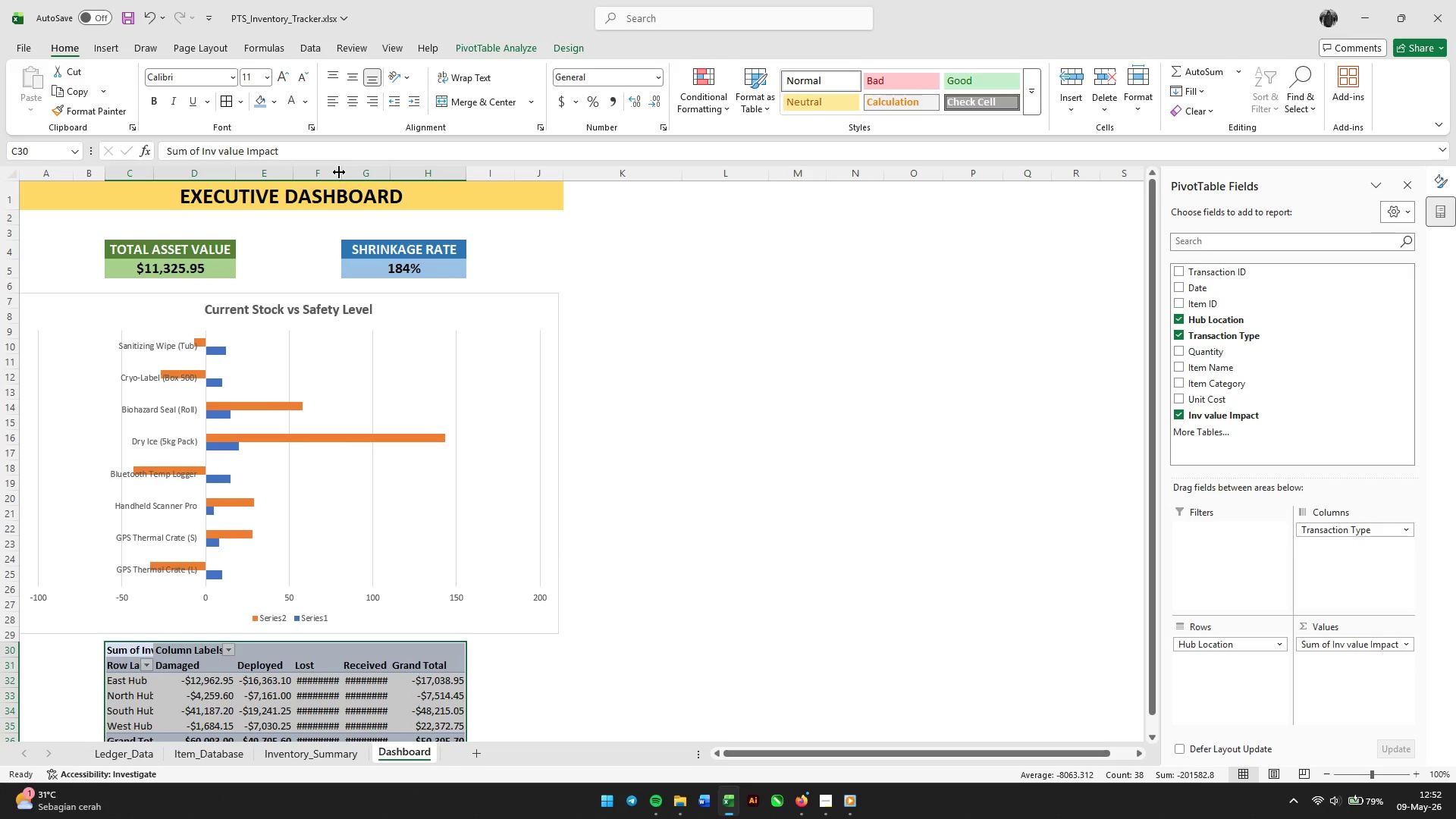 
double_click([339, 172])
 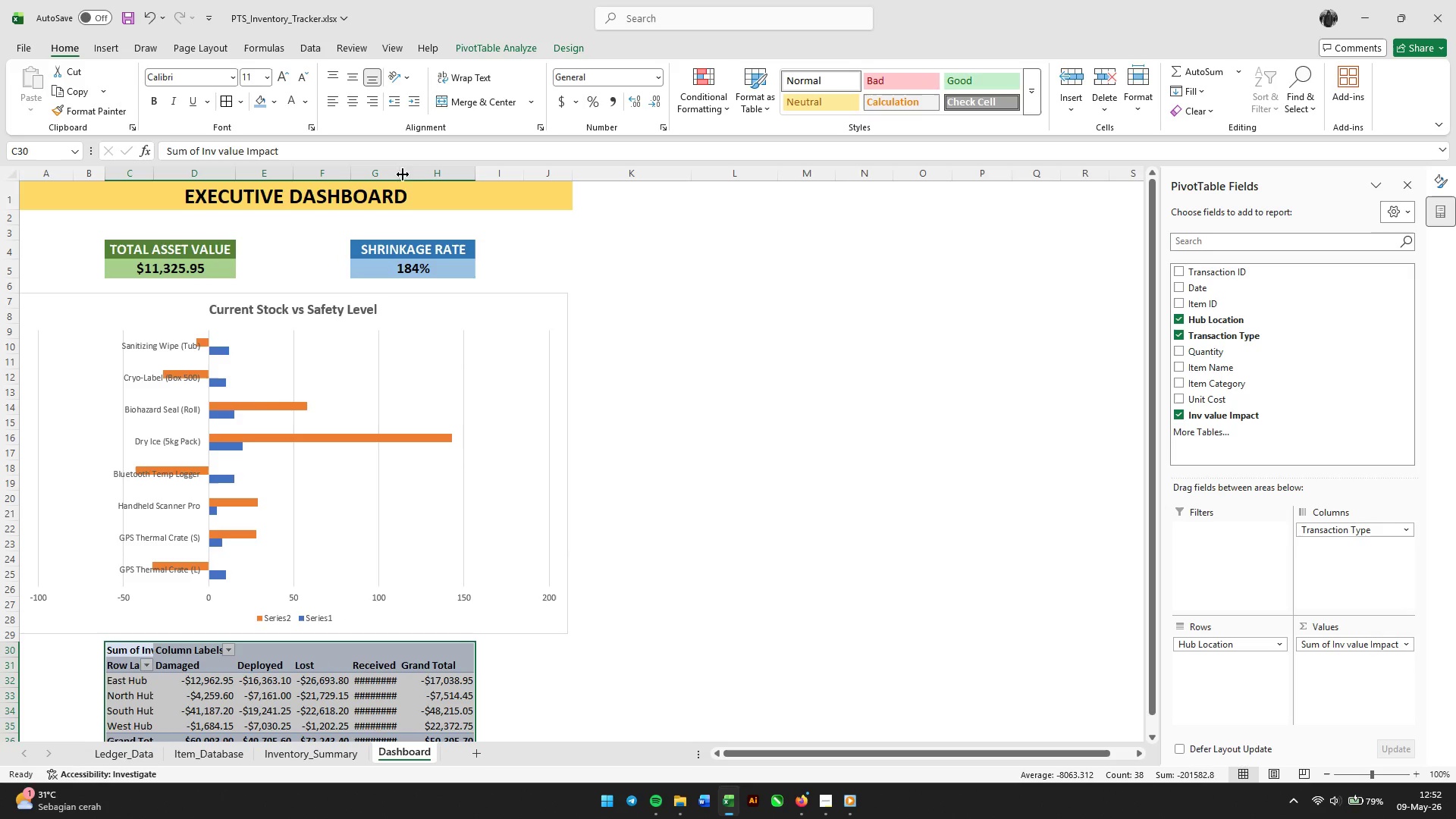 
double_click([401, 174])
 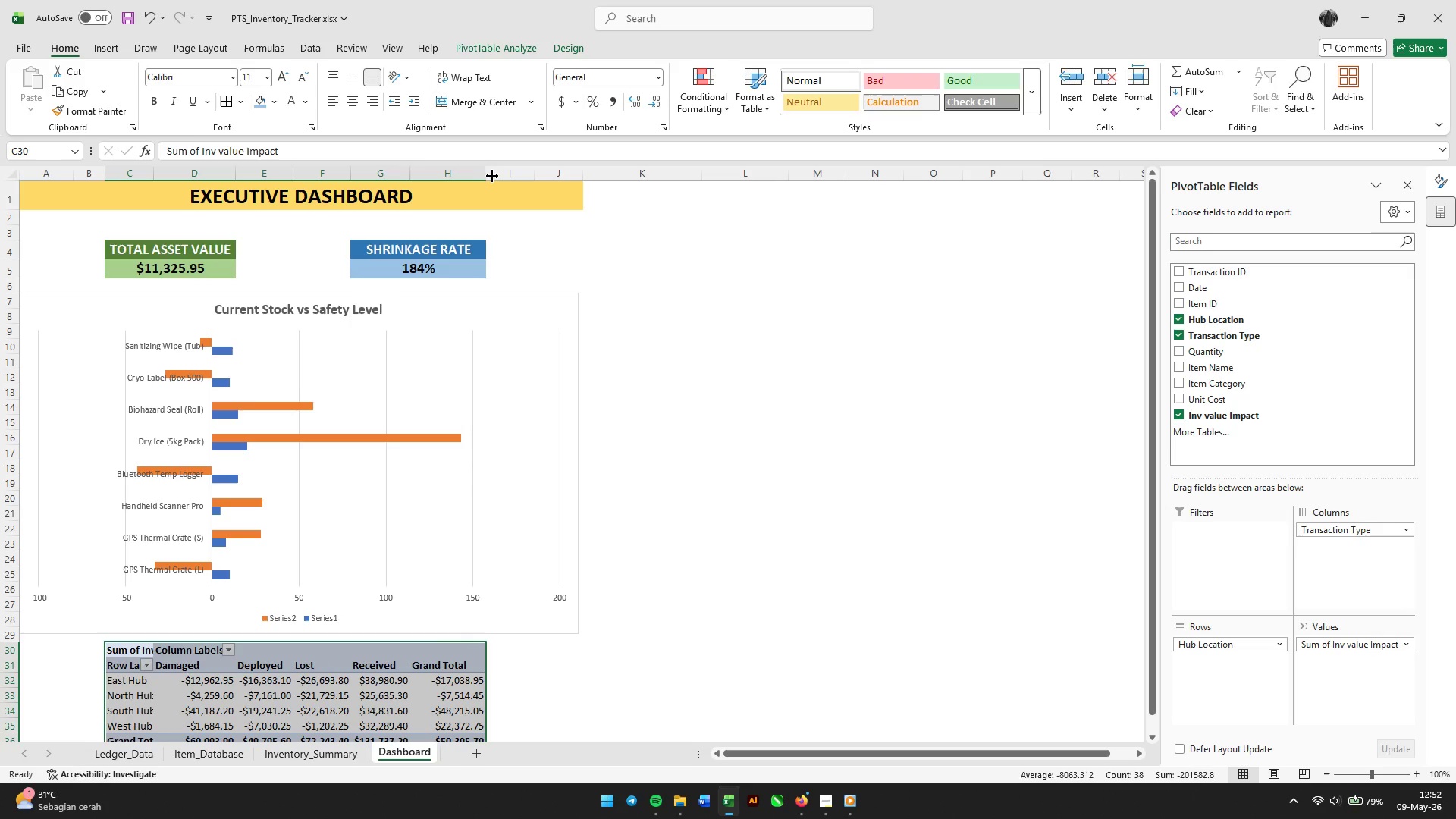 
double_click([489, 176])
 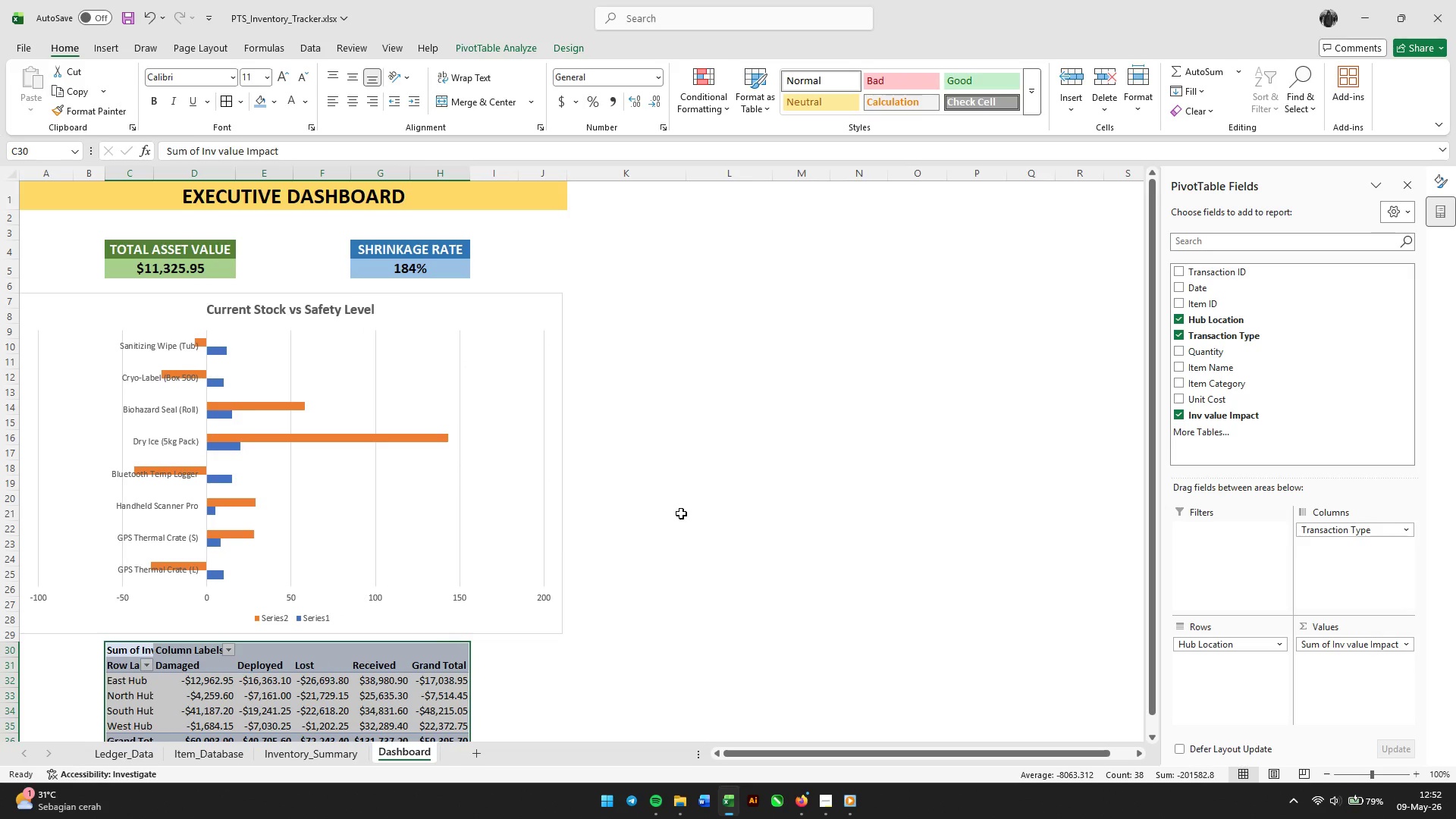 
left_click([713, 593])
 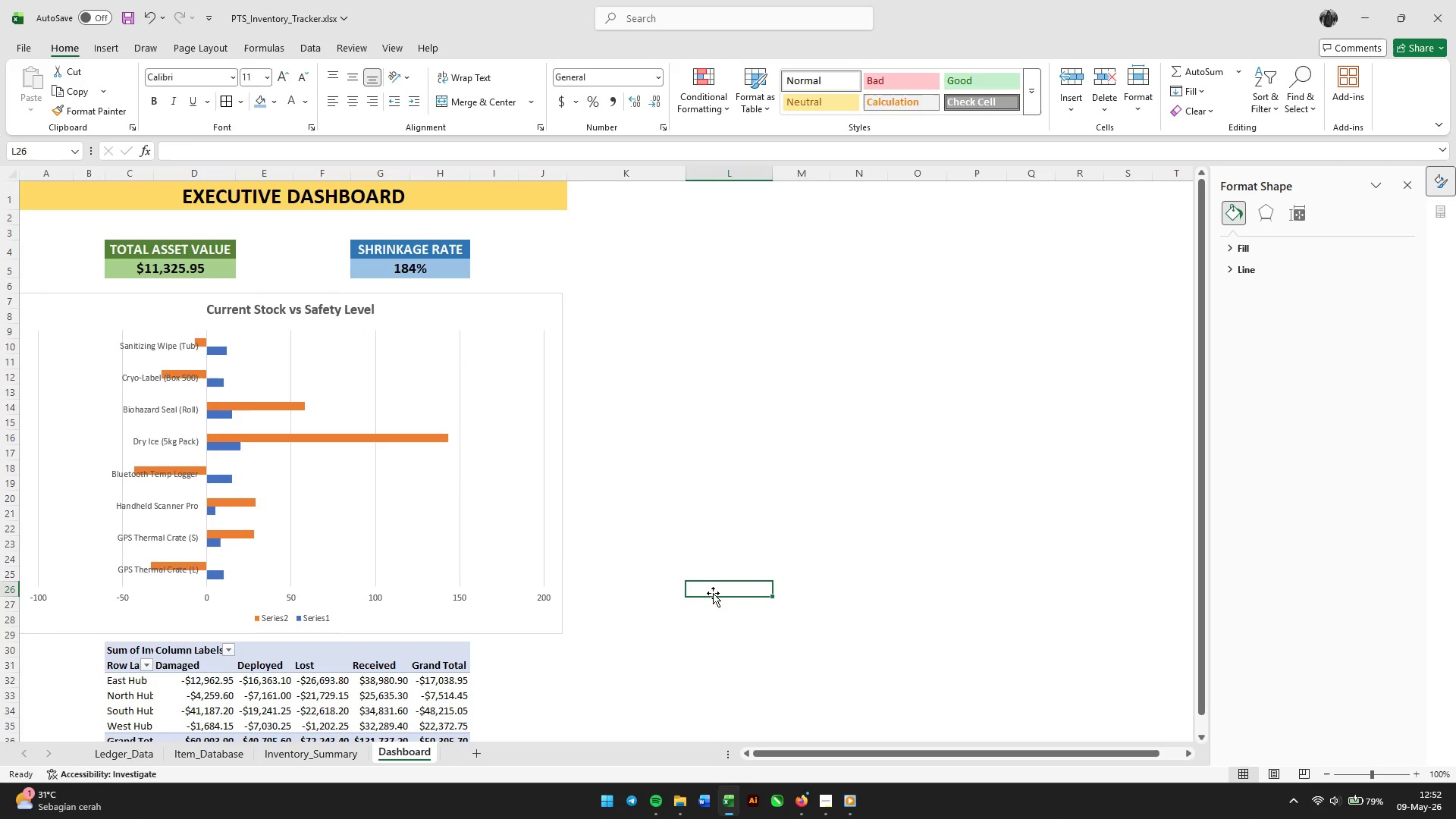 
scroll: coordinate [713, 593], scroll_direction: down, amount: 3.0
 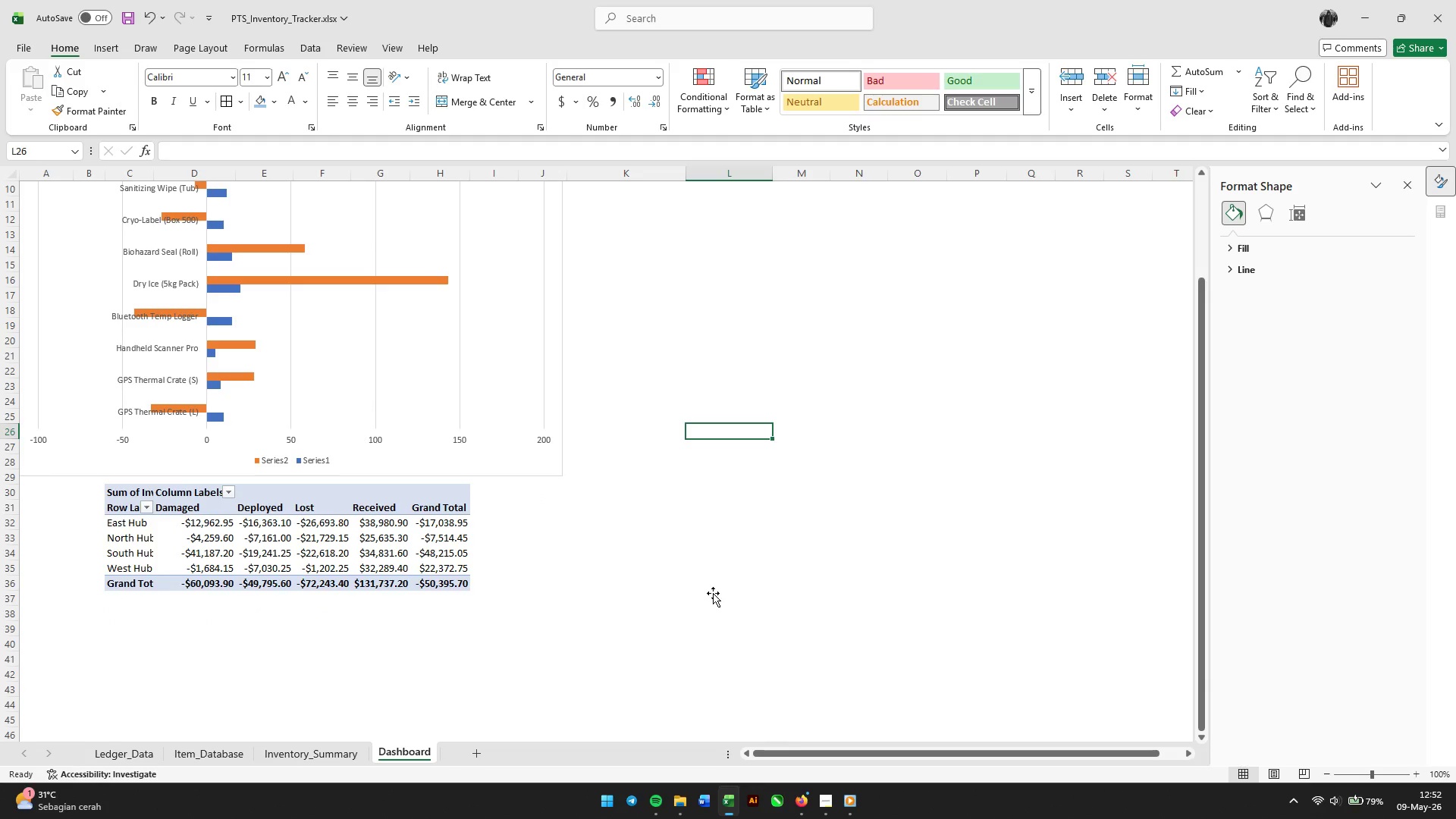 
scroll: coordinate [713, 593], scroll_direction: up, amount: 4.0
 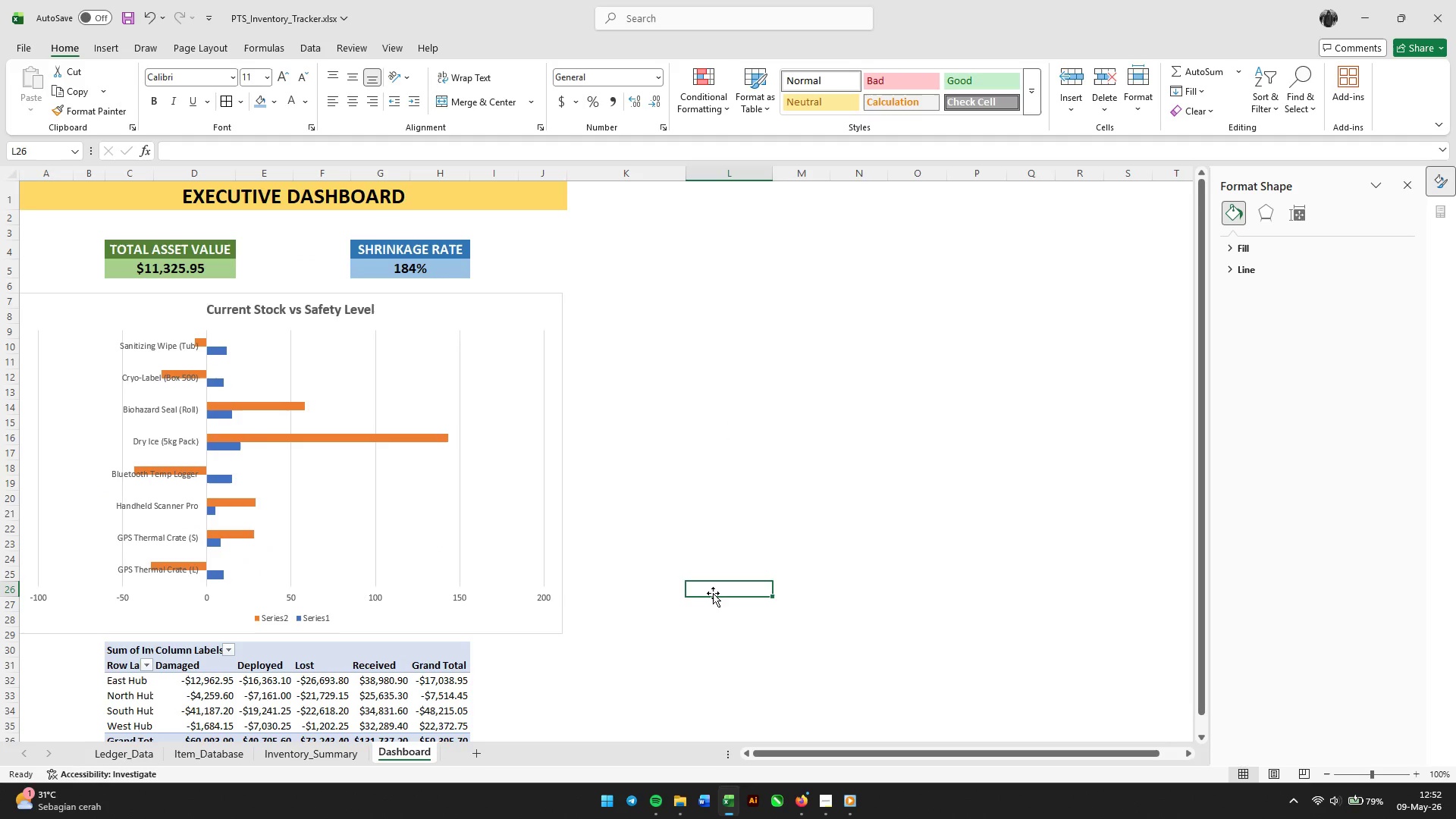 
wait(6.03)
 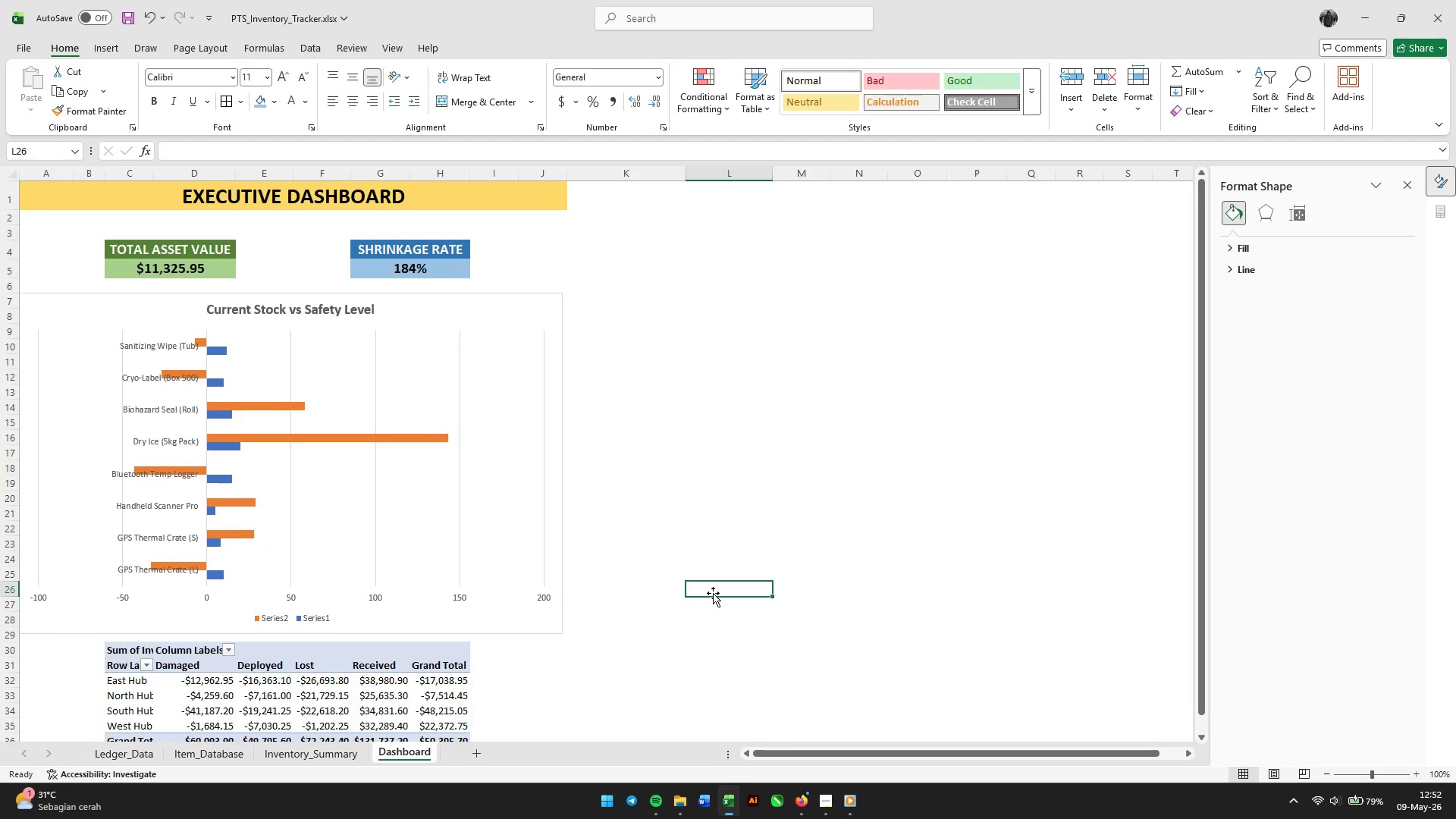 
left_click([381, 562])
 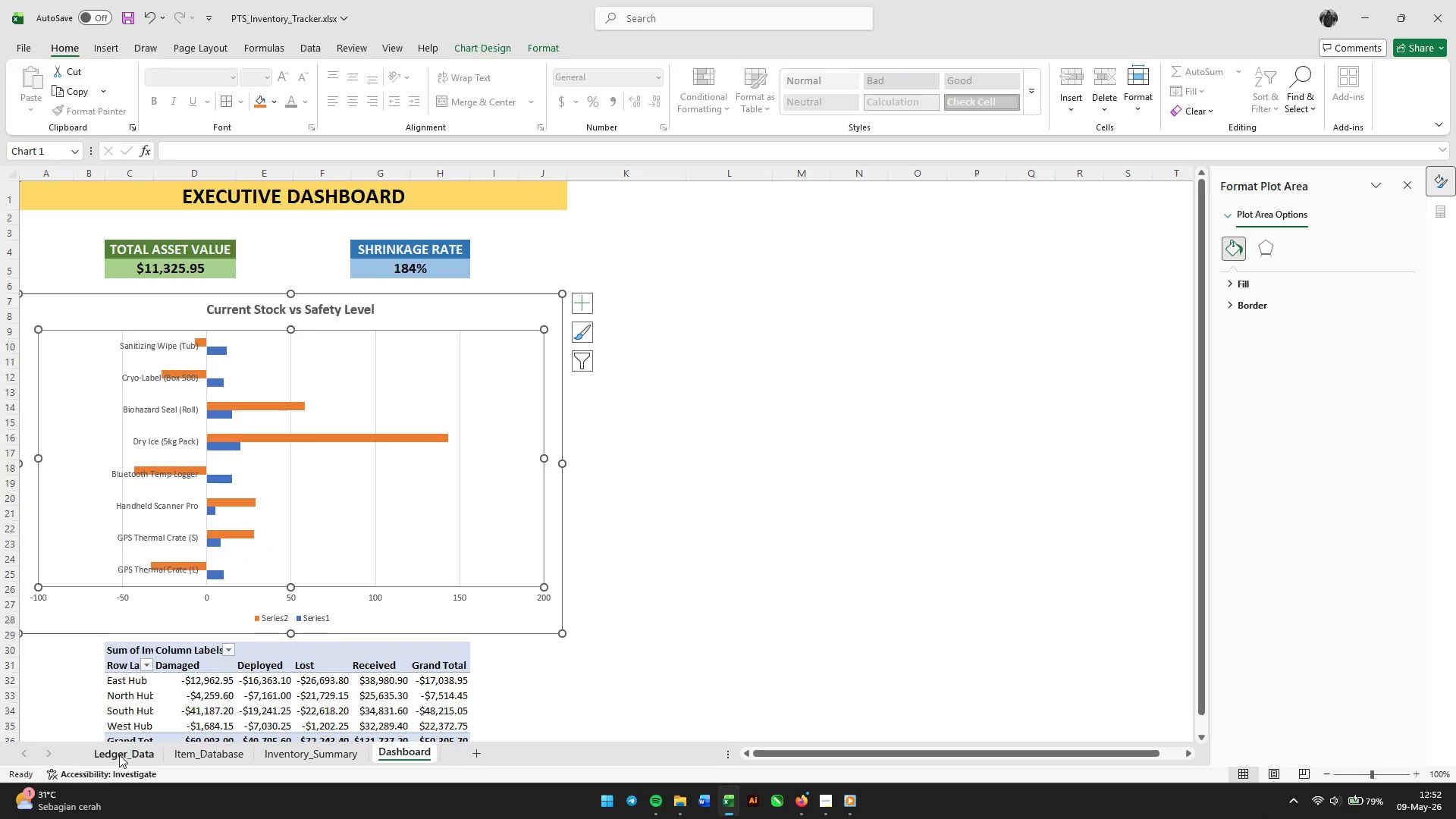 
left_click([233, 763])
 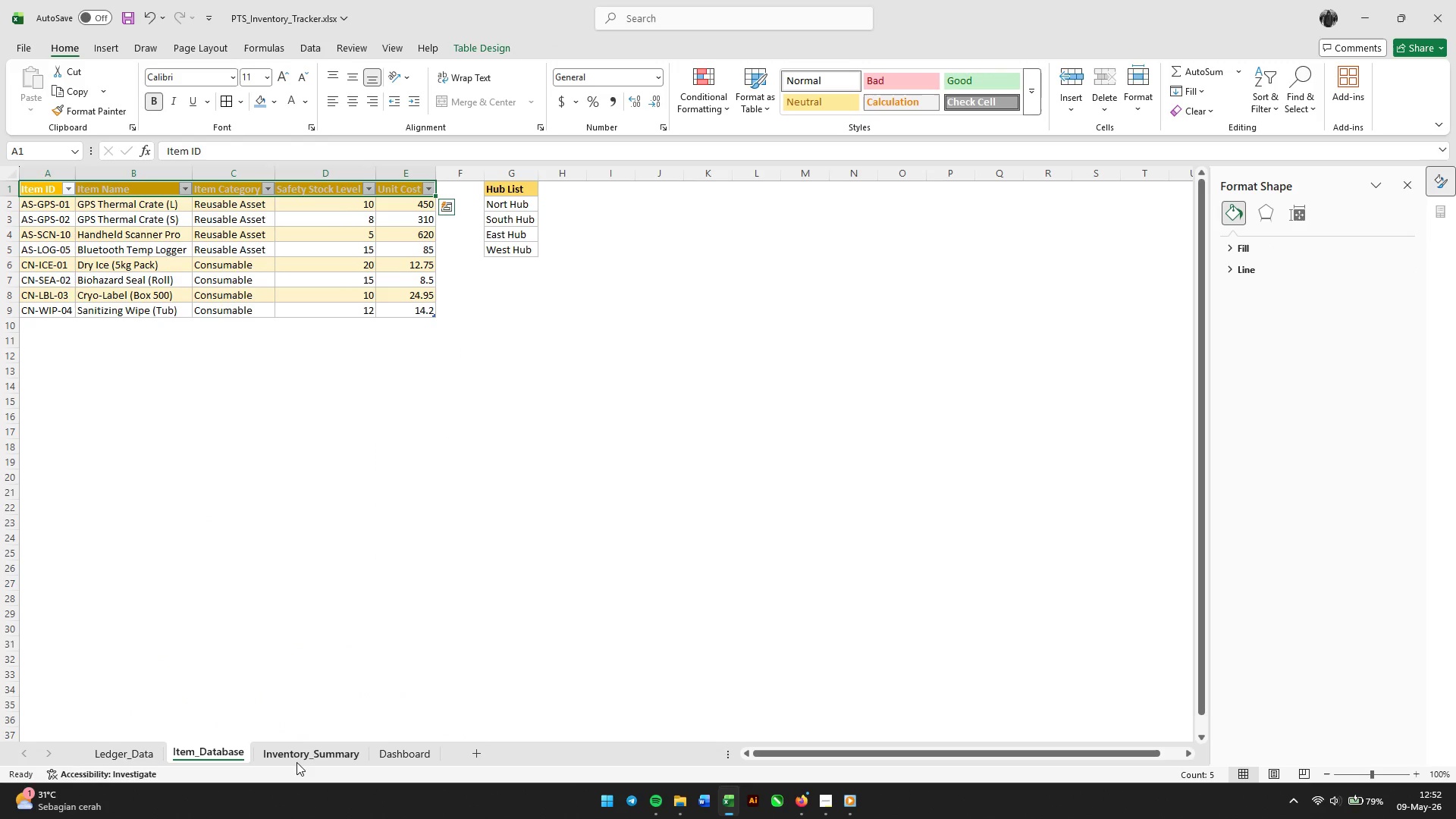 
left_click([298, 762])
 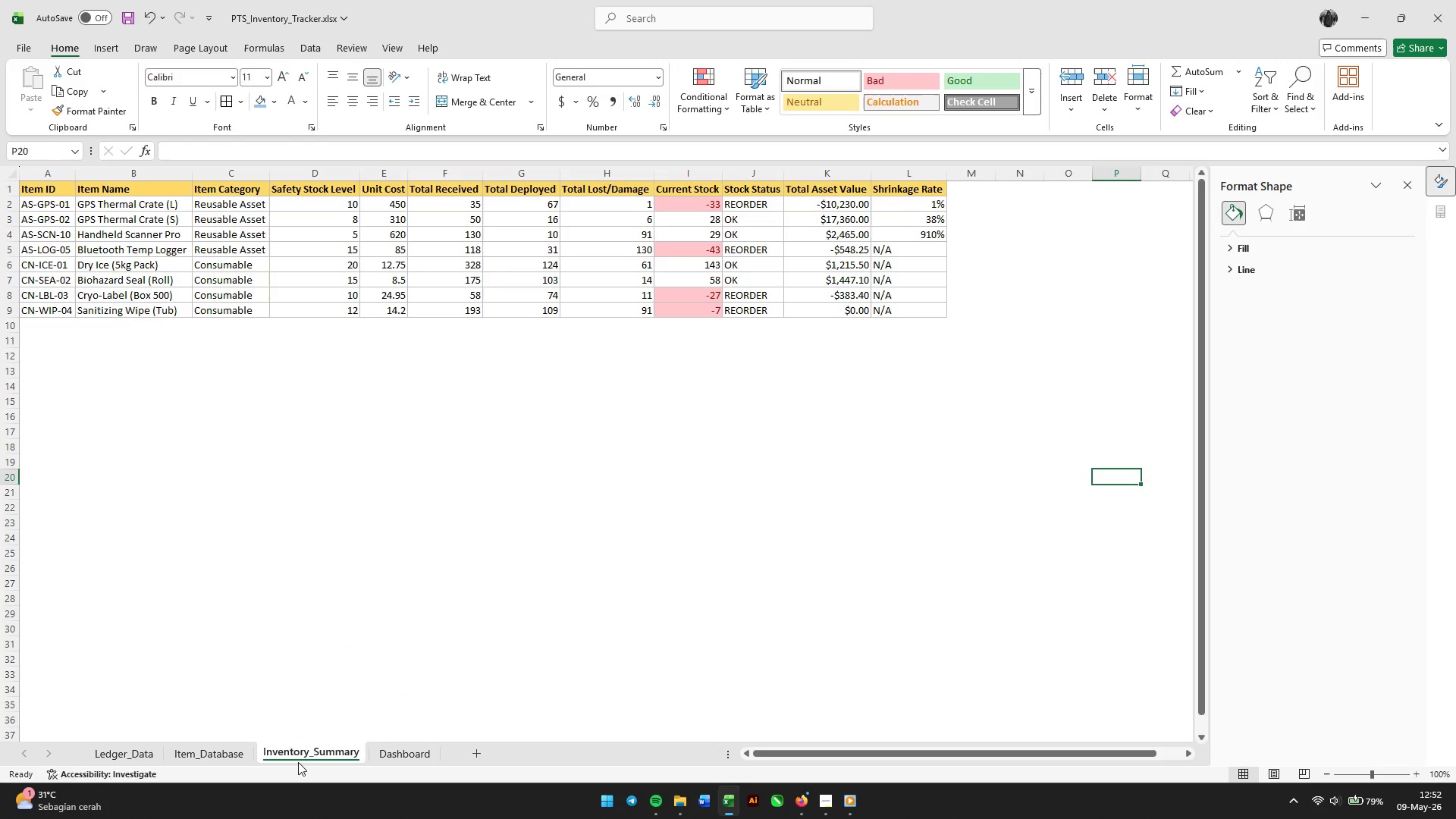 
left_click([400, 752])
 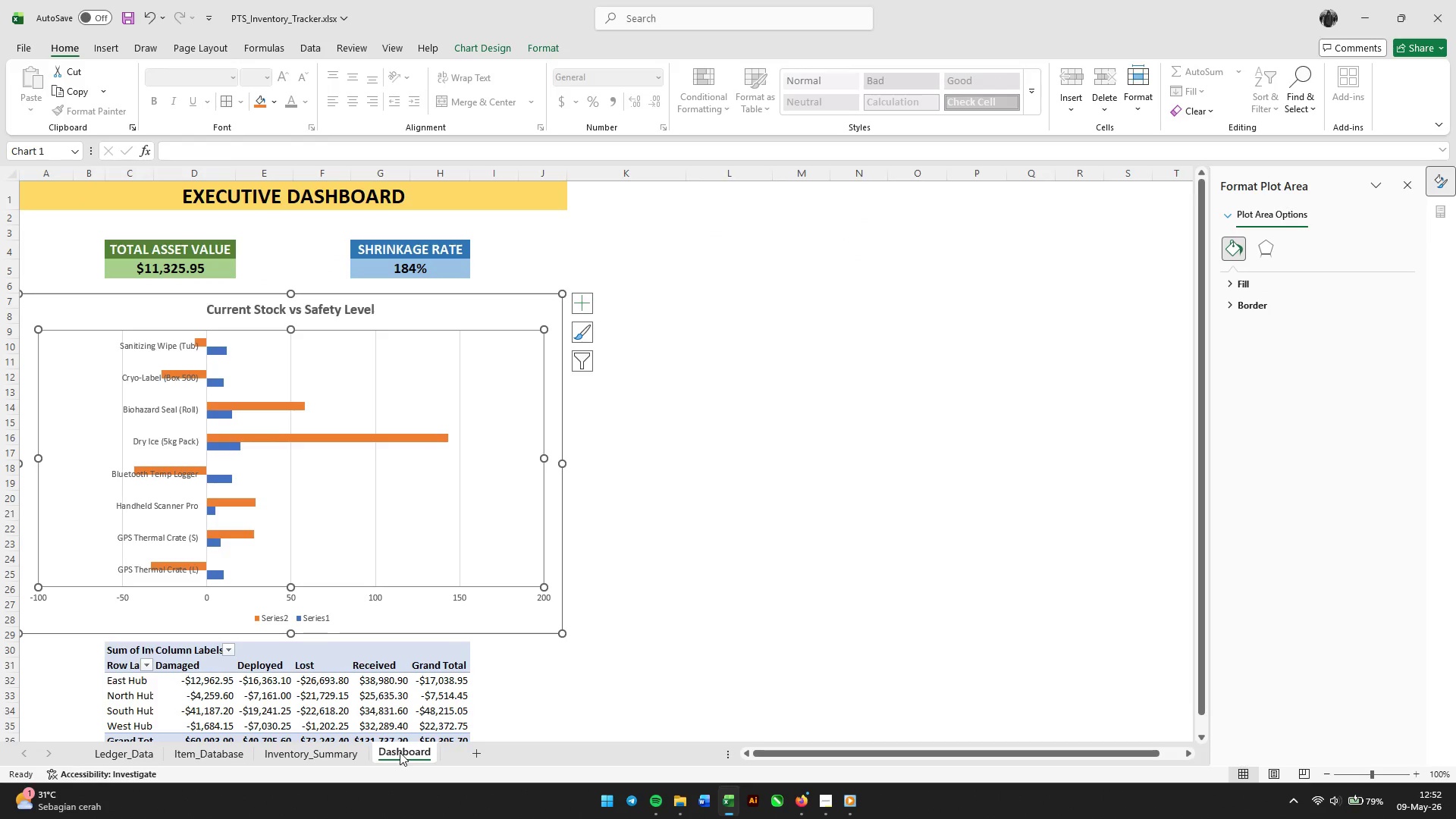 
left_click([331, 761])
 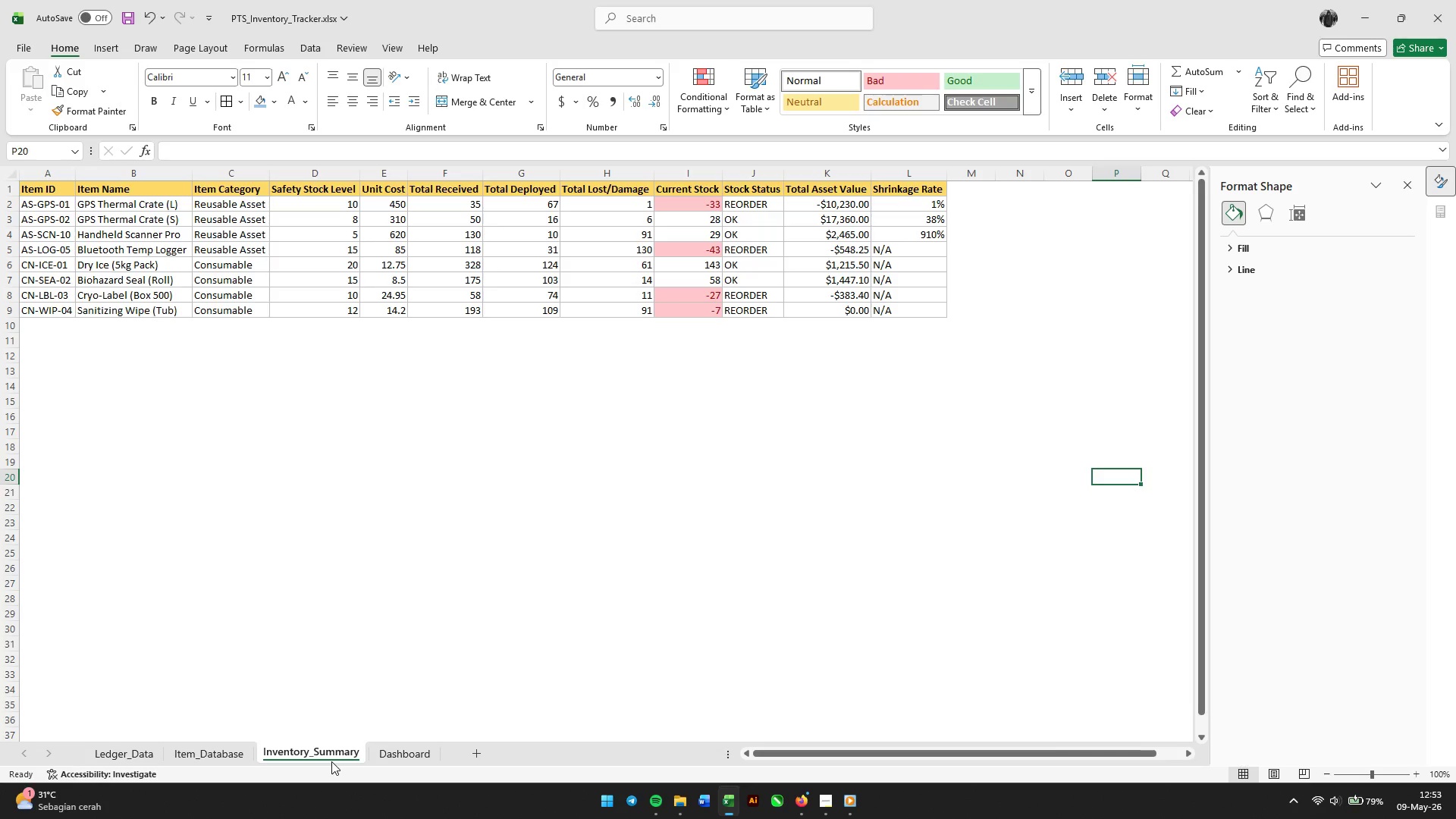 
wait(12.84)
 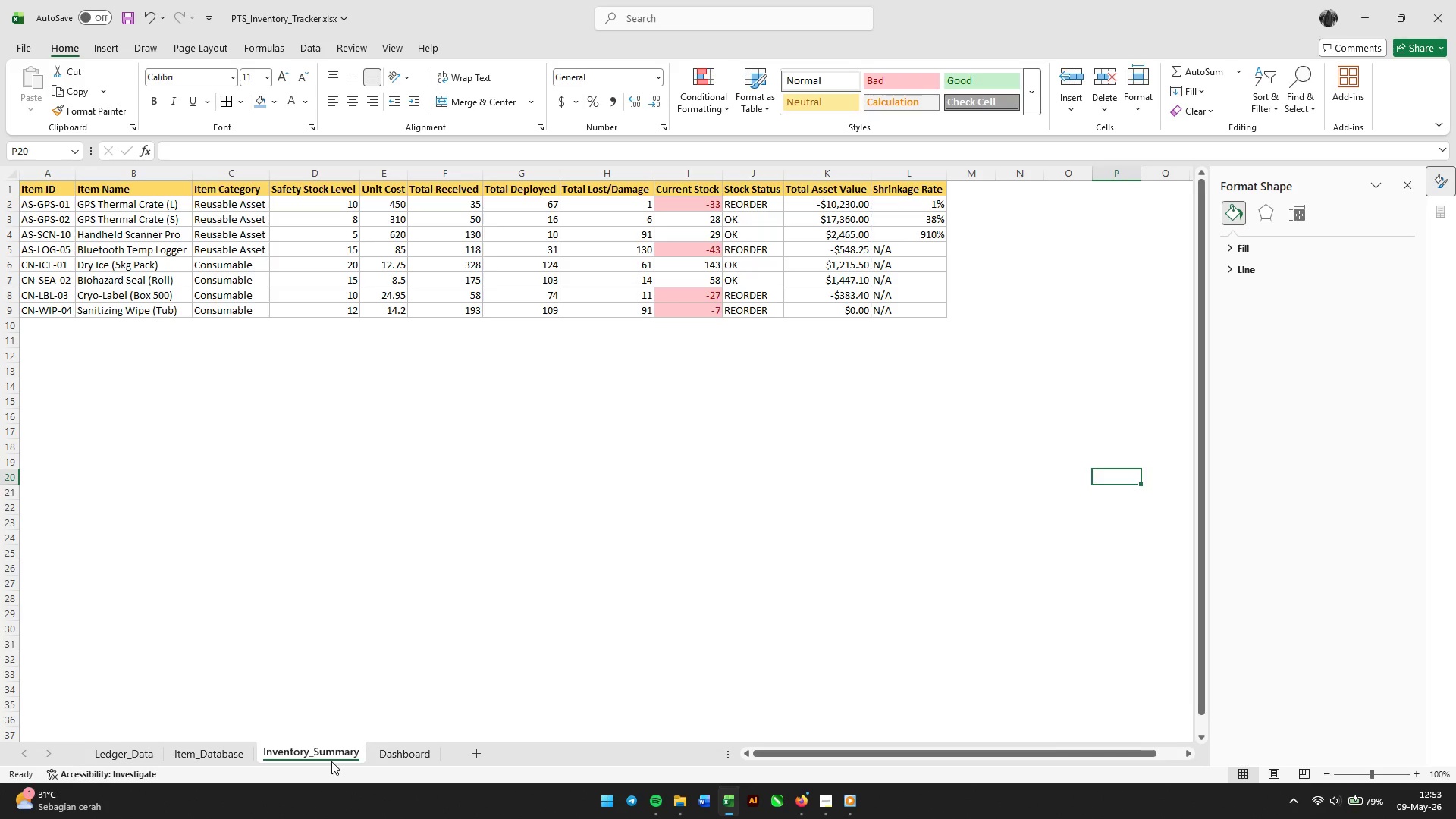 
left_click([395, 746])
 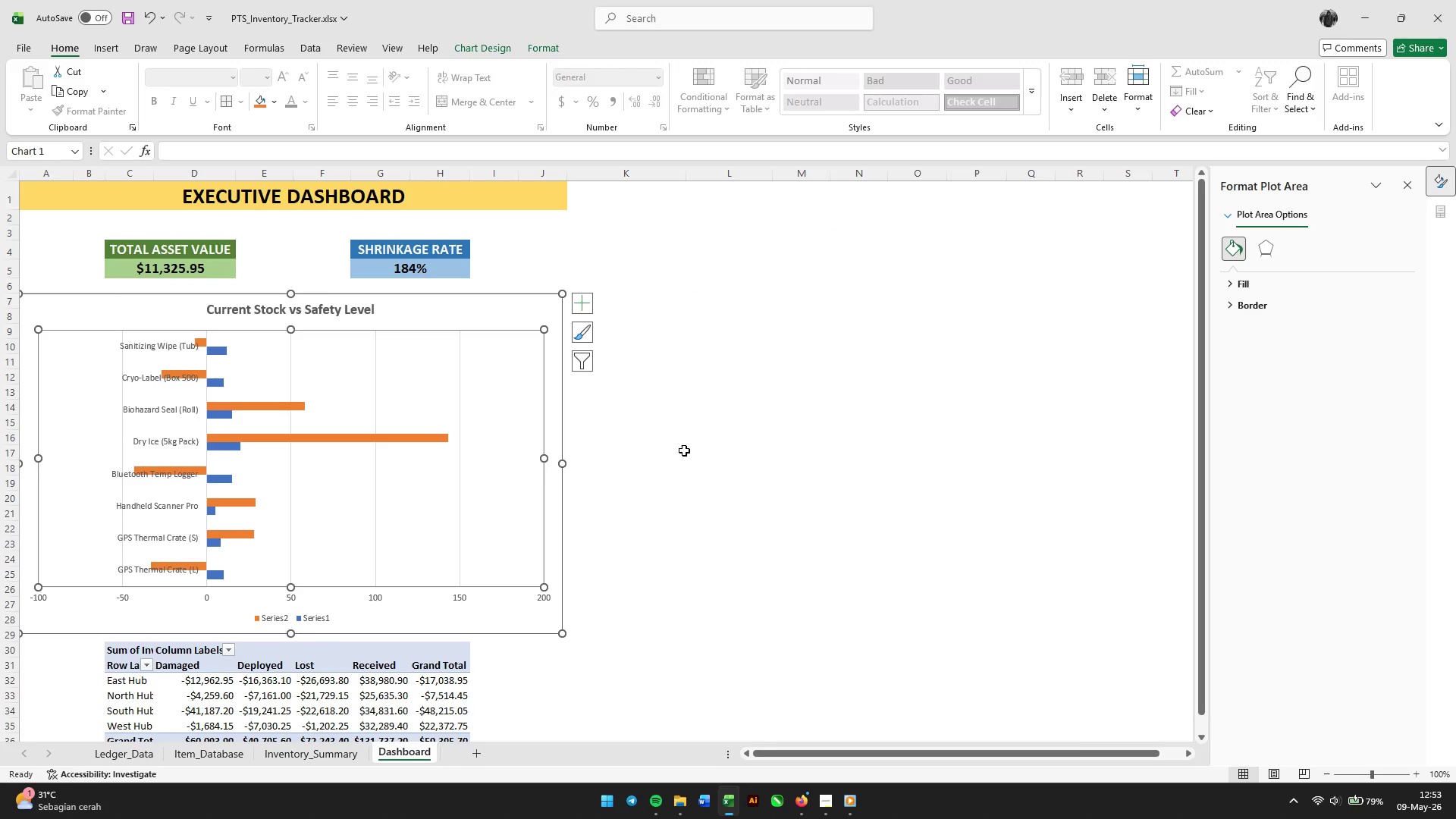 
left_click([684, 450])
 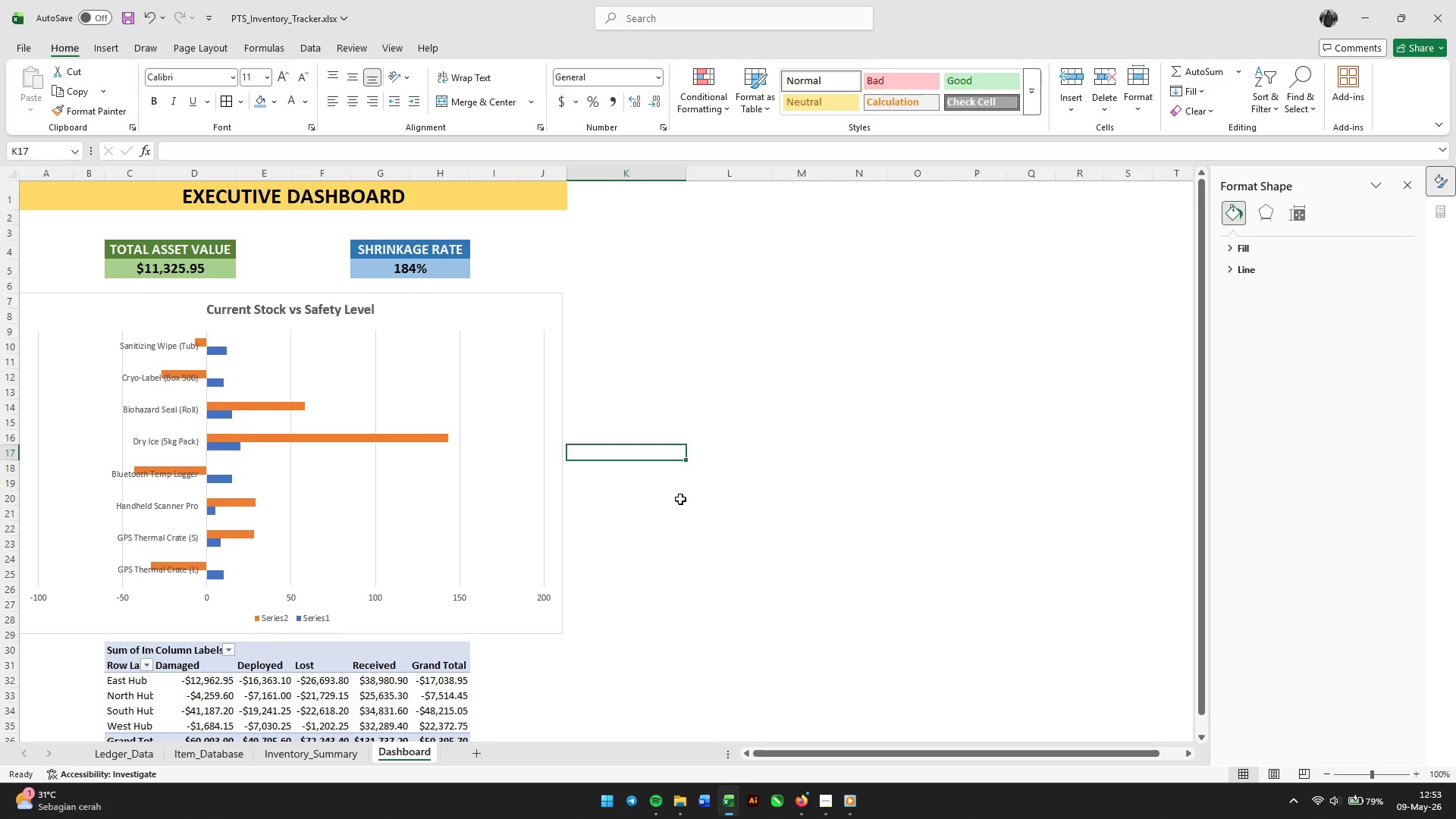 
wait(5.2)
 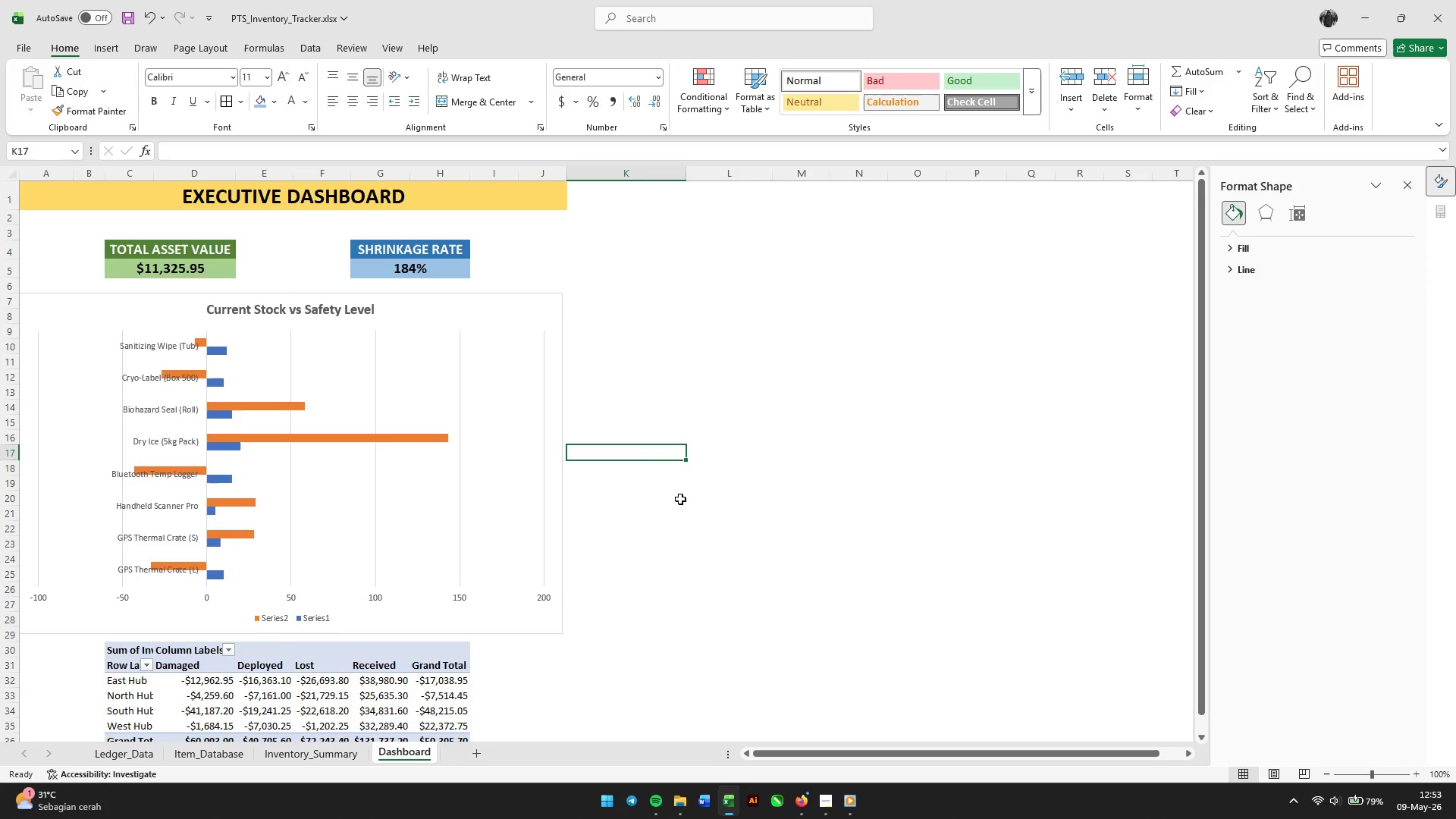 
scroll: coordinate [680, 499], scroll_direction: down, amount: 1.0
 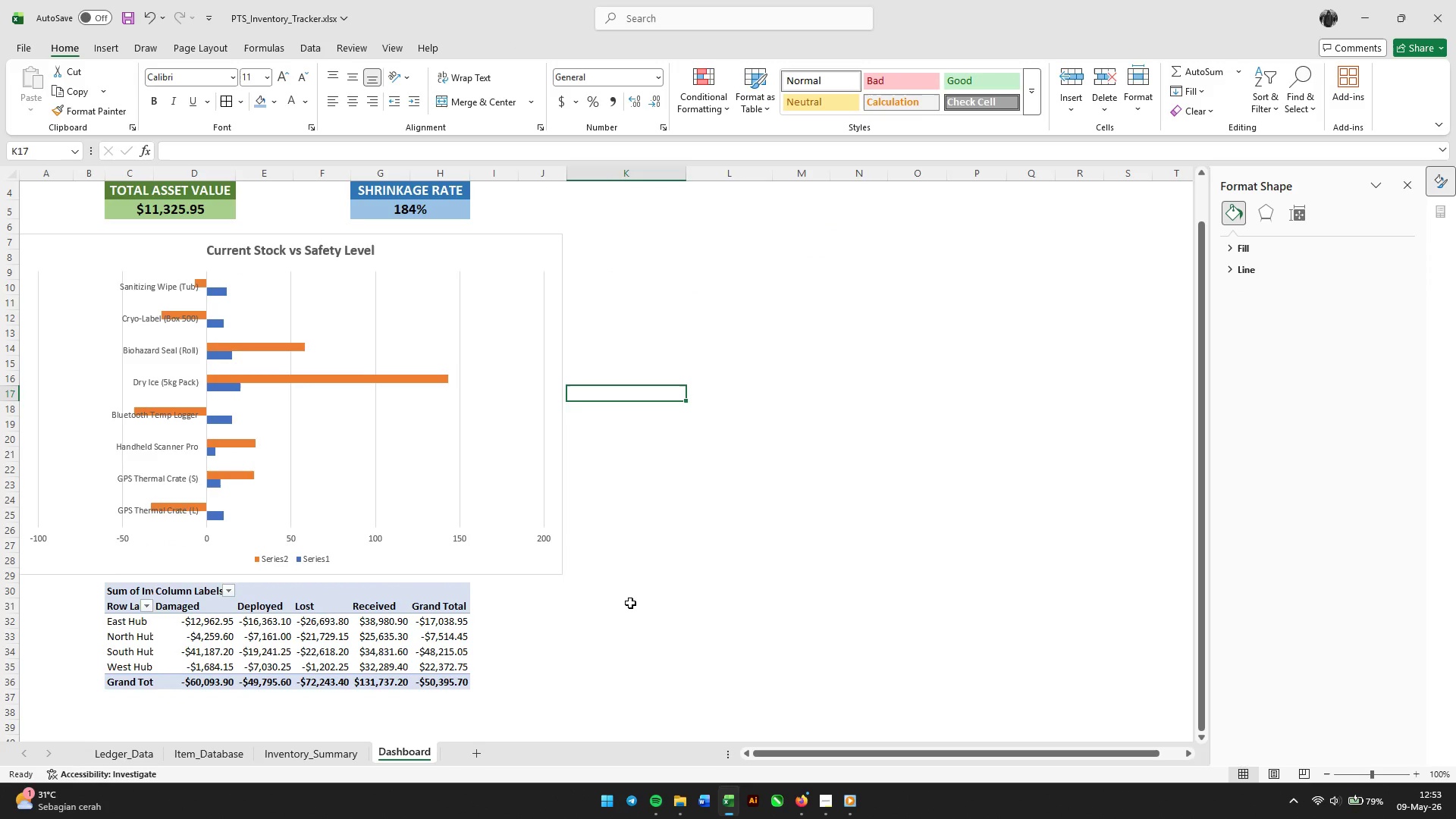 
scroll: coordinate [663, 592], scroll_direction: up, amount: 3.0
 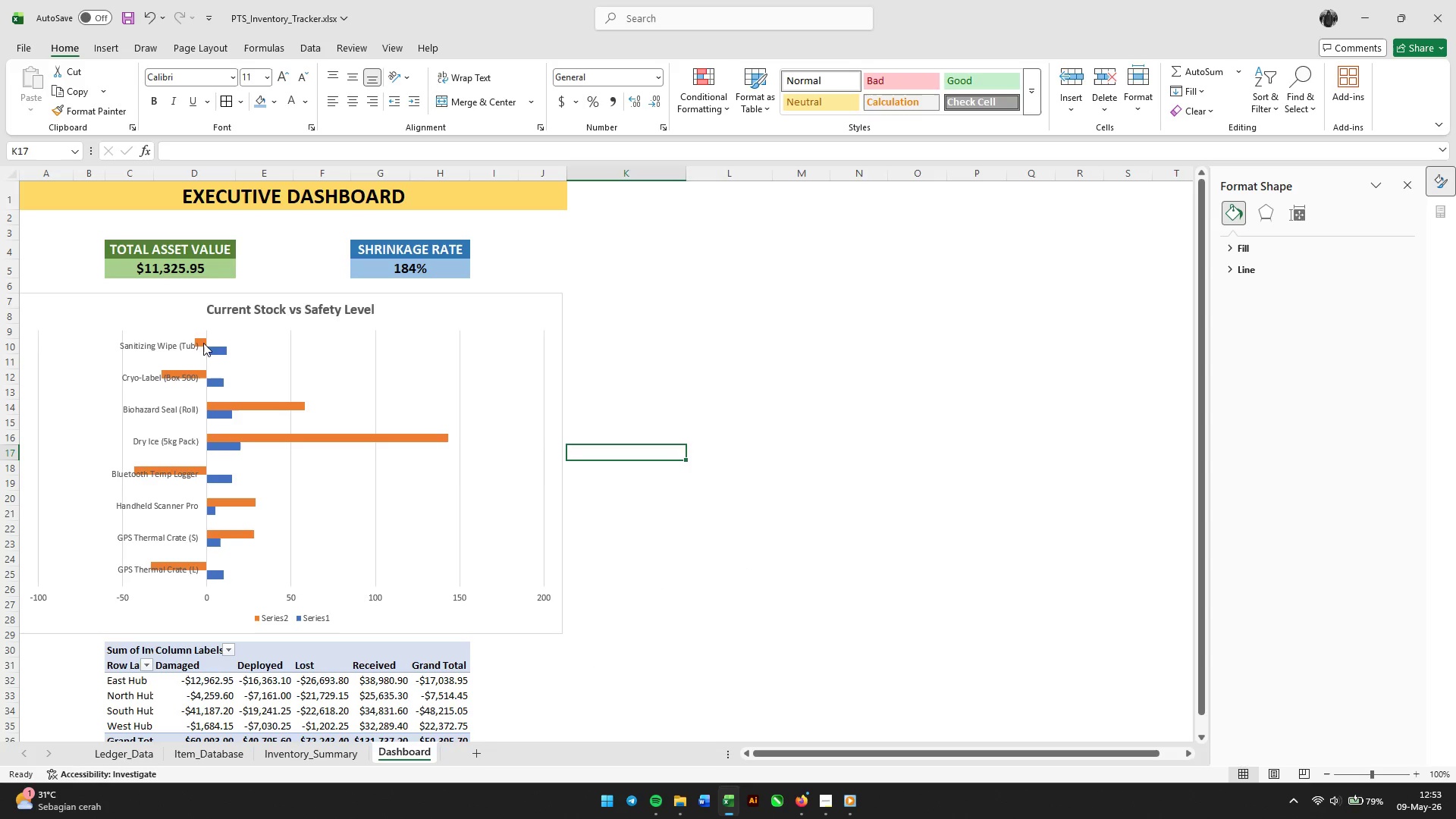 
left_click([174, 326])
 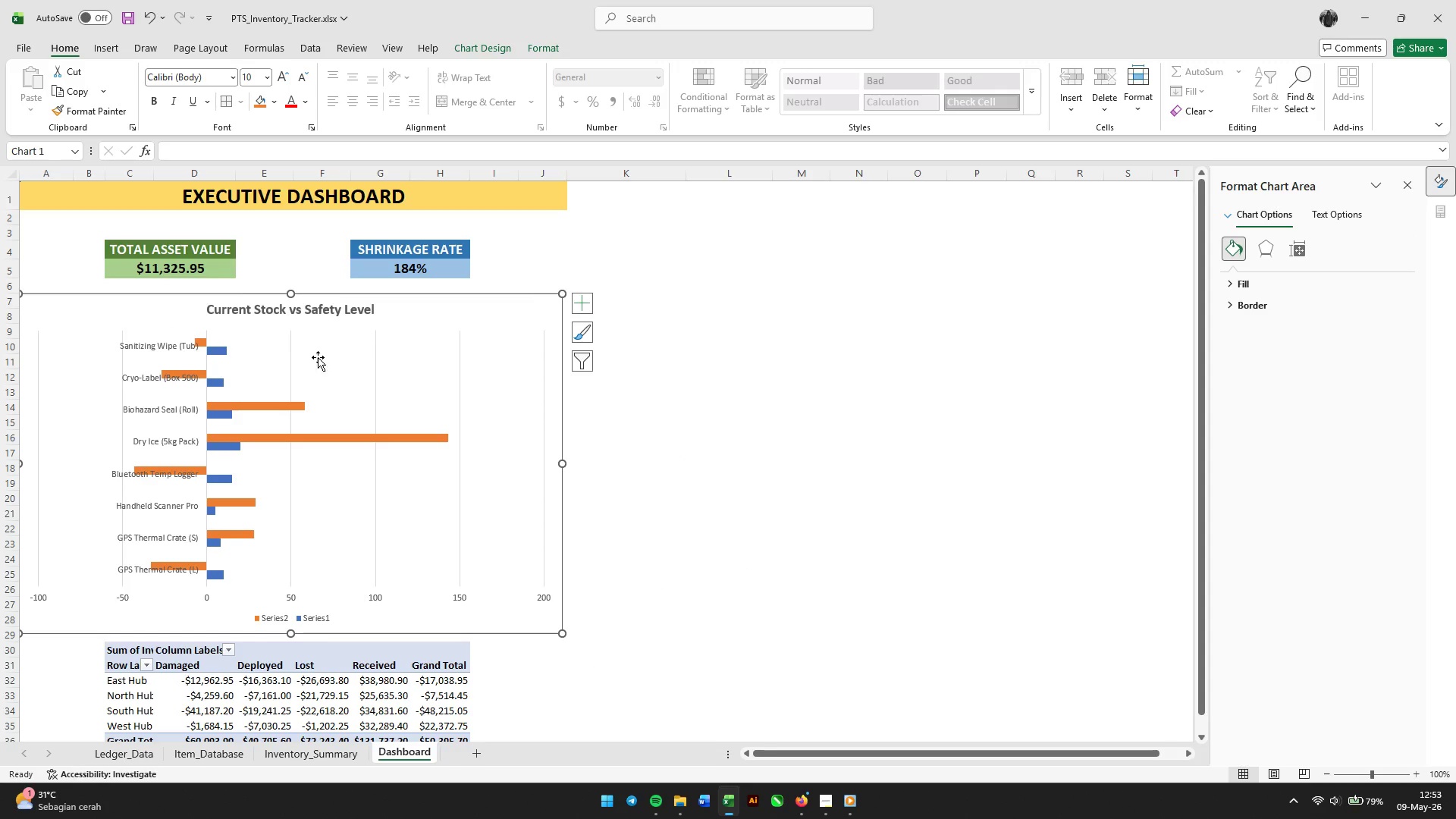 
left_click([318, 357])
 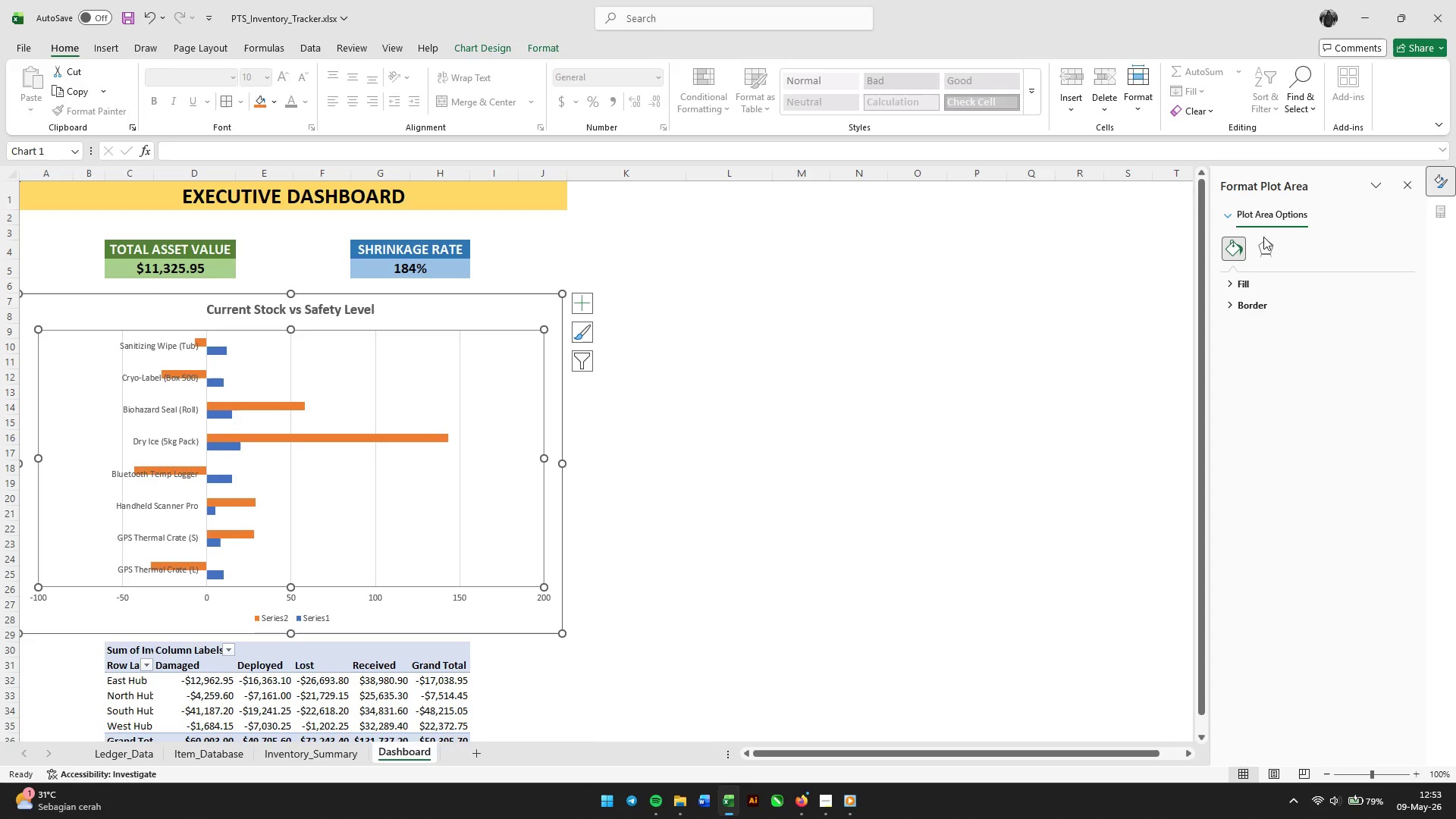 
left_click([1260, 249])
 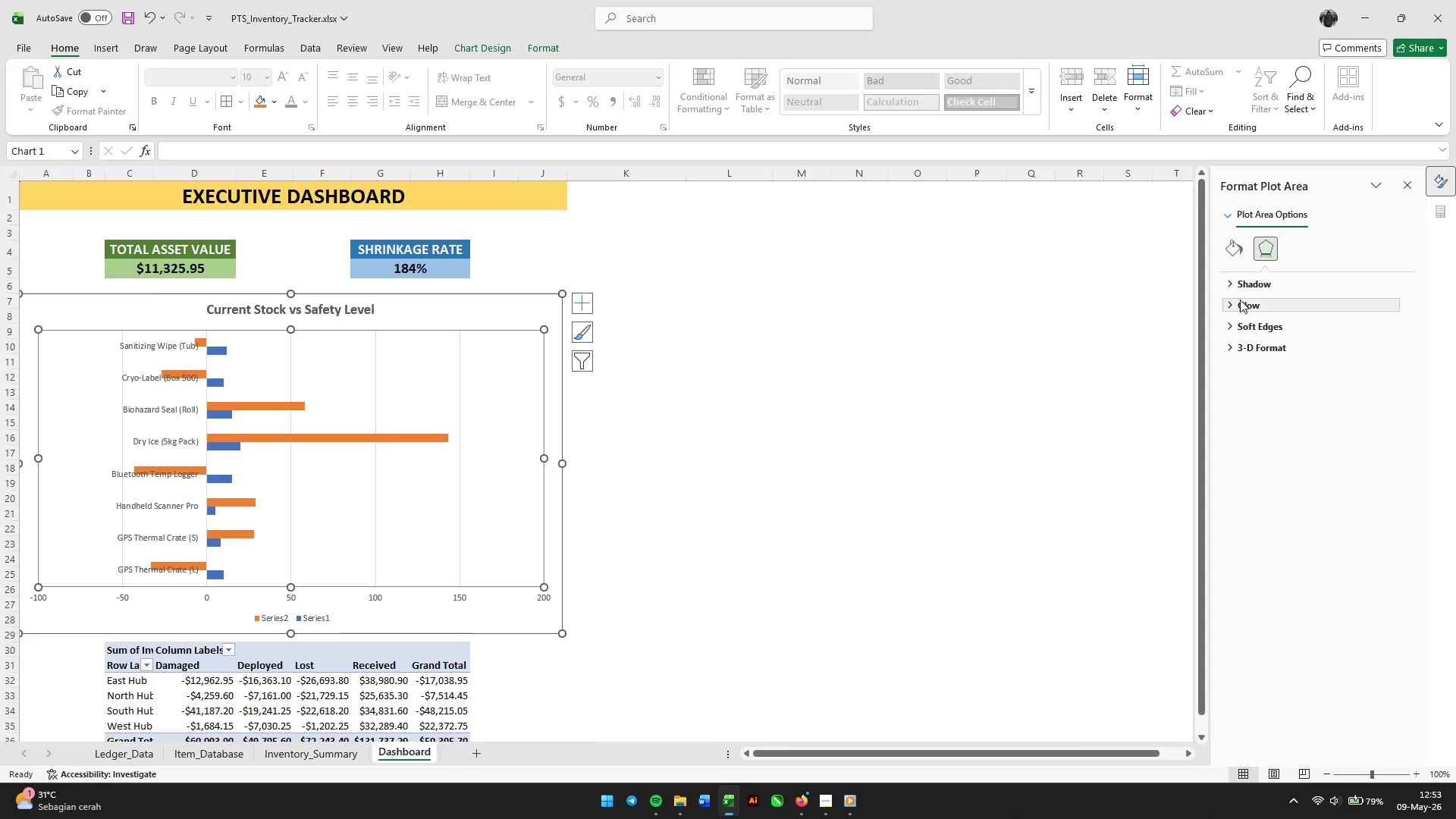 
left_click([1232, 284])
 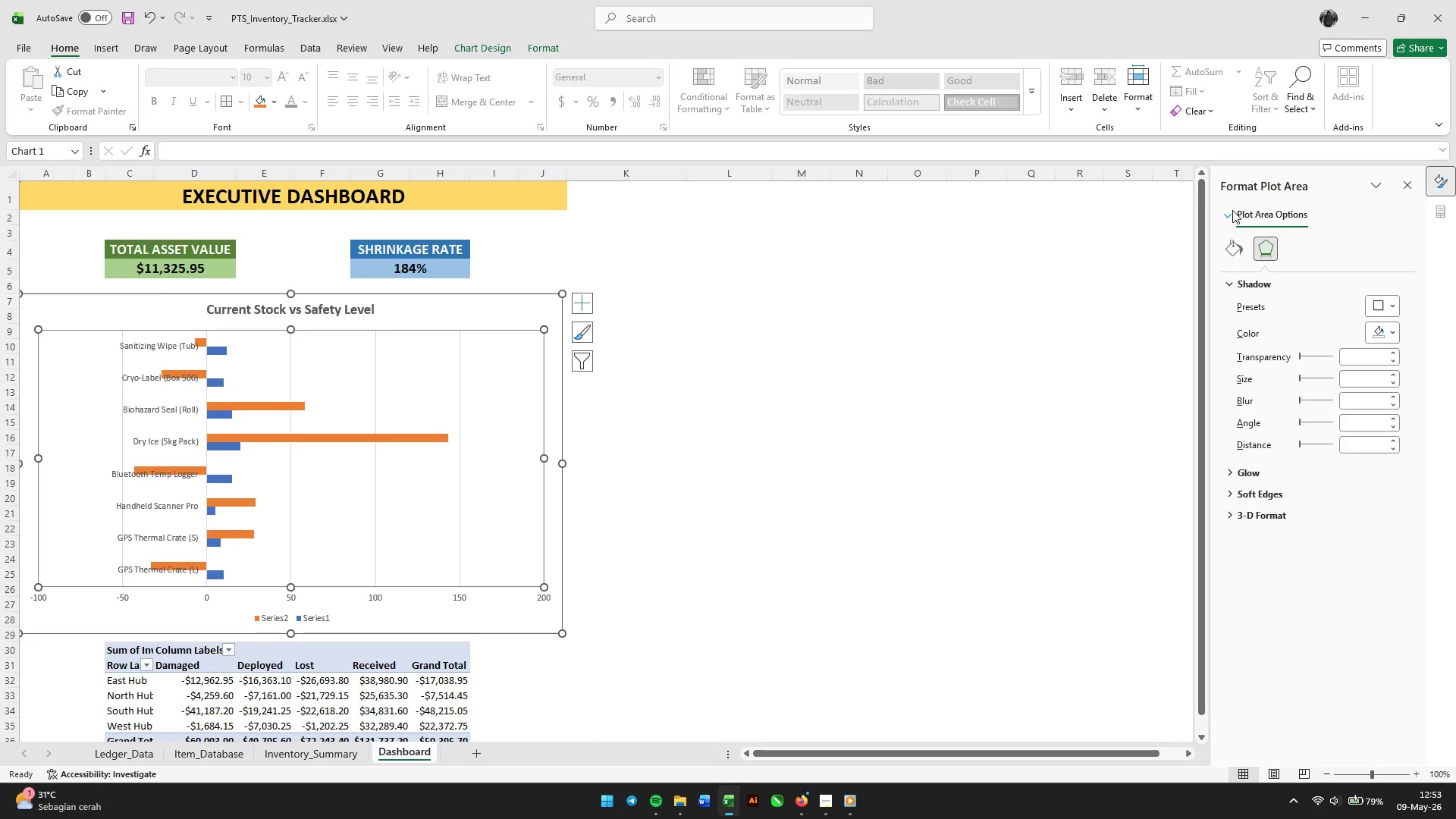 
left_click([1232, 253])
 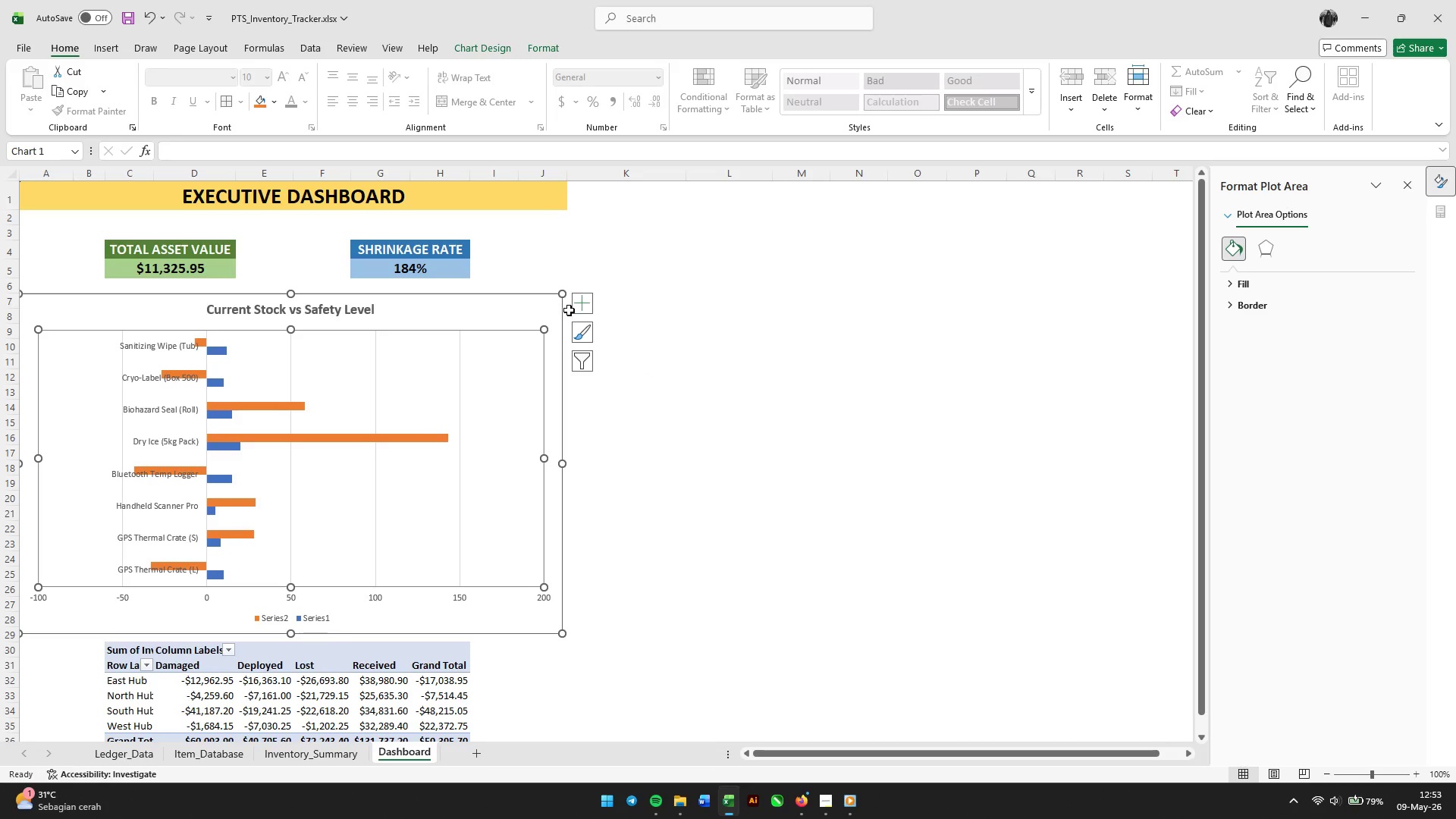 
left_click([582, 309])
 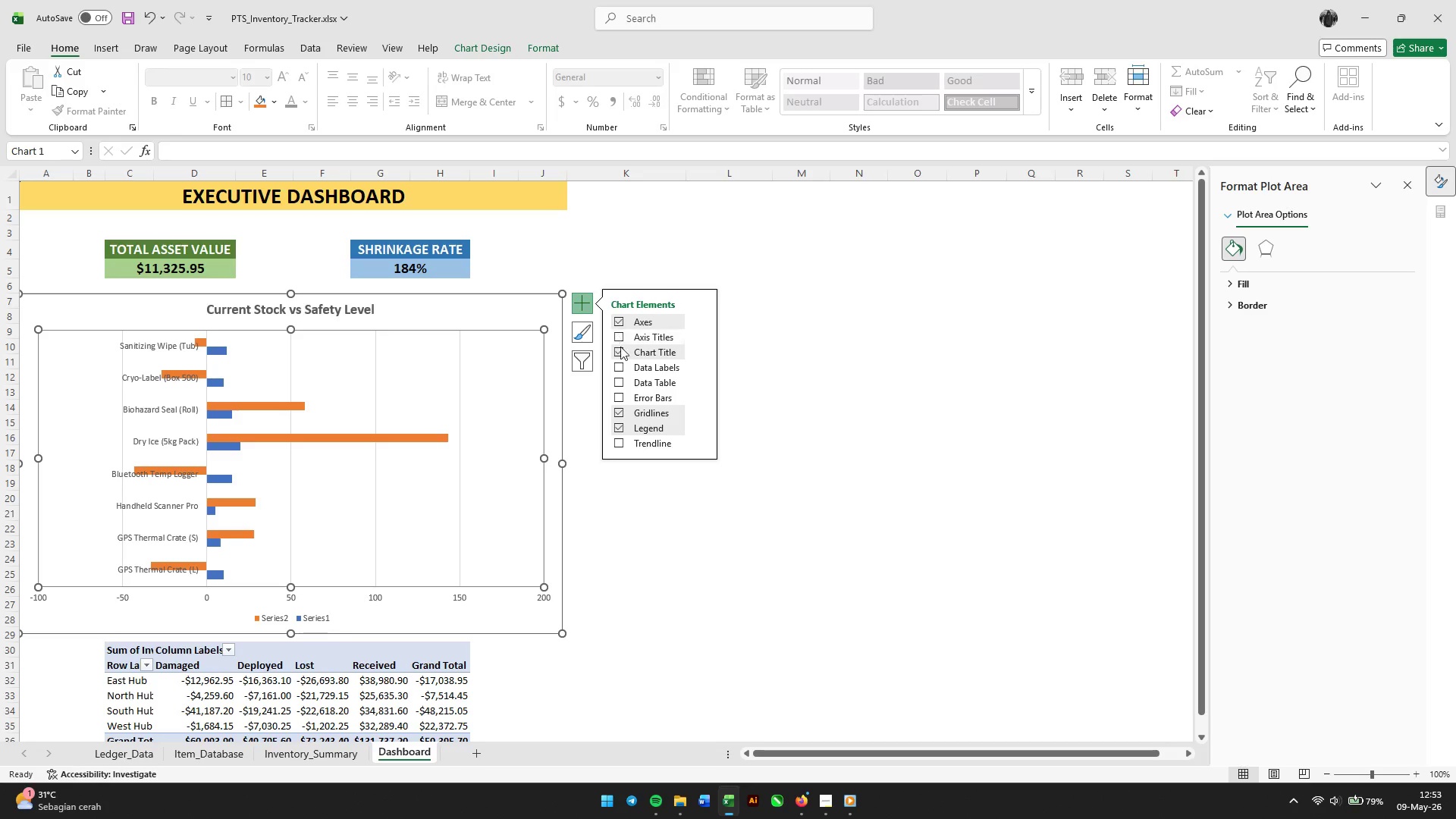 
left_click([623, 367])
 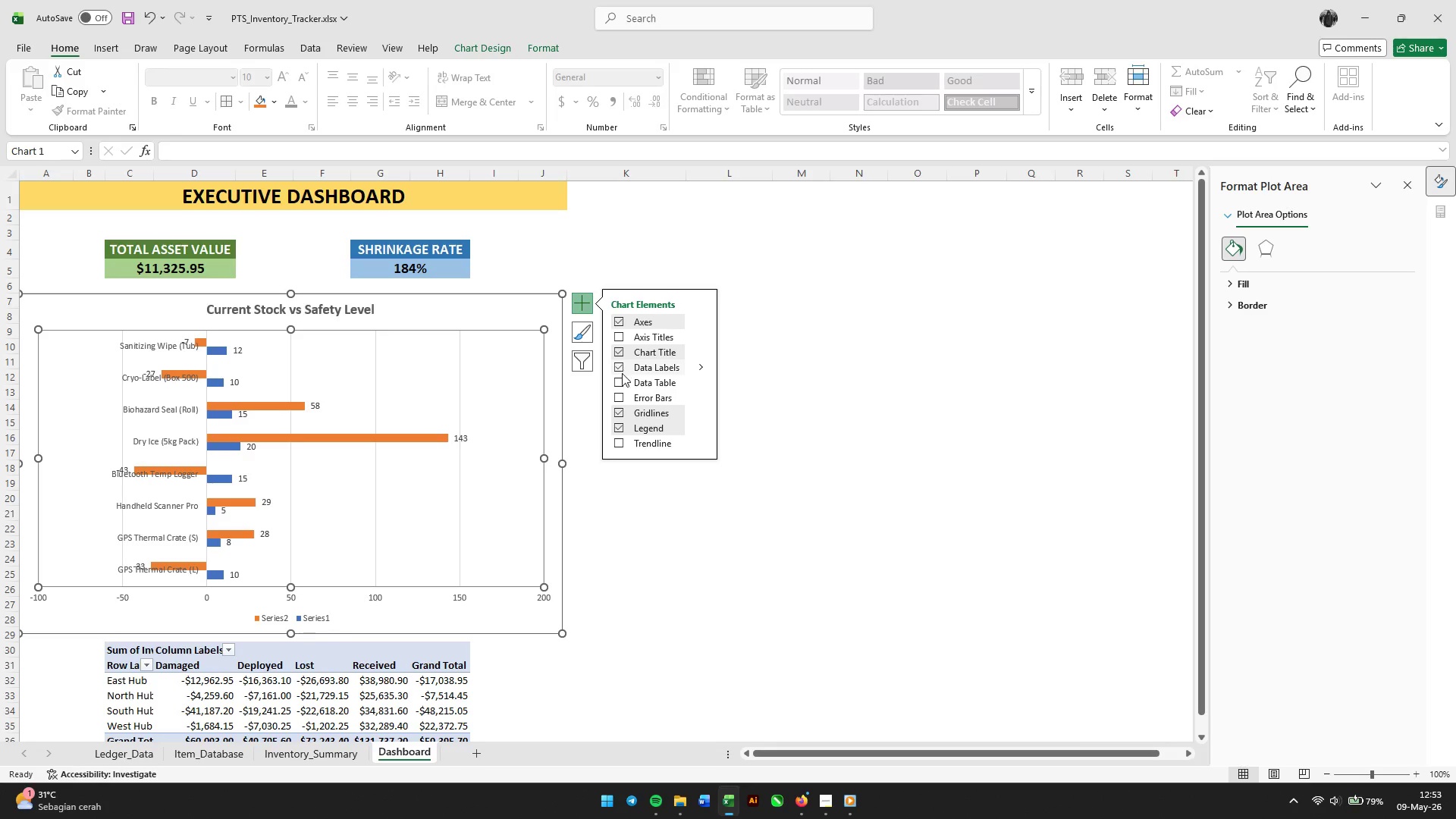 
left_click([618, 412])
 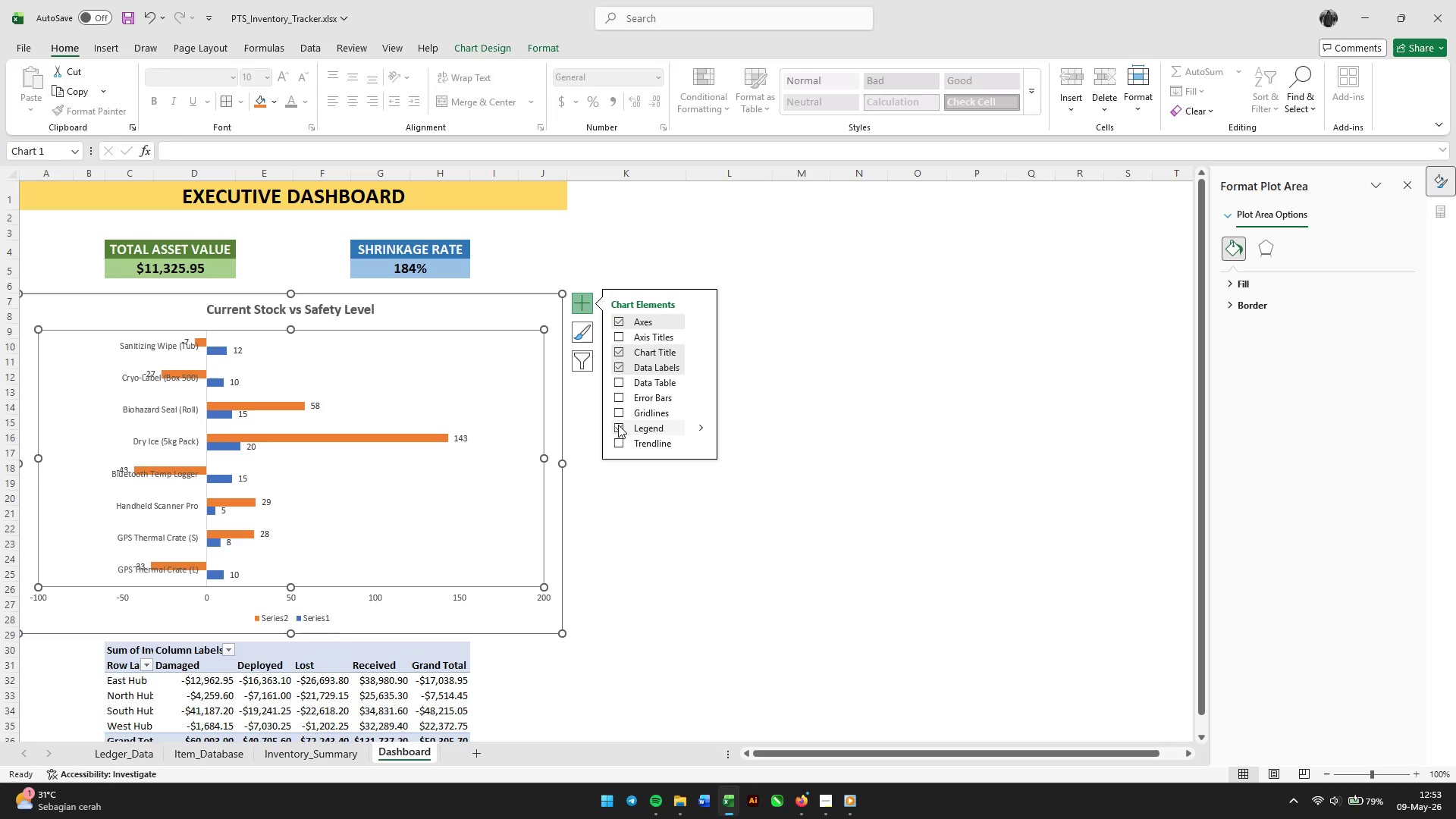 
left_click([618, 425])
 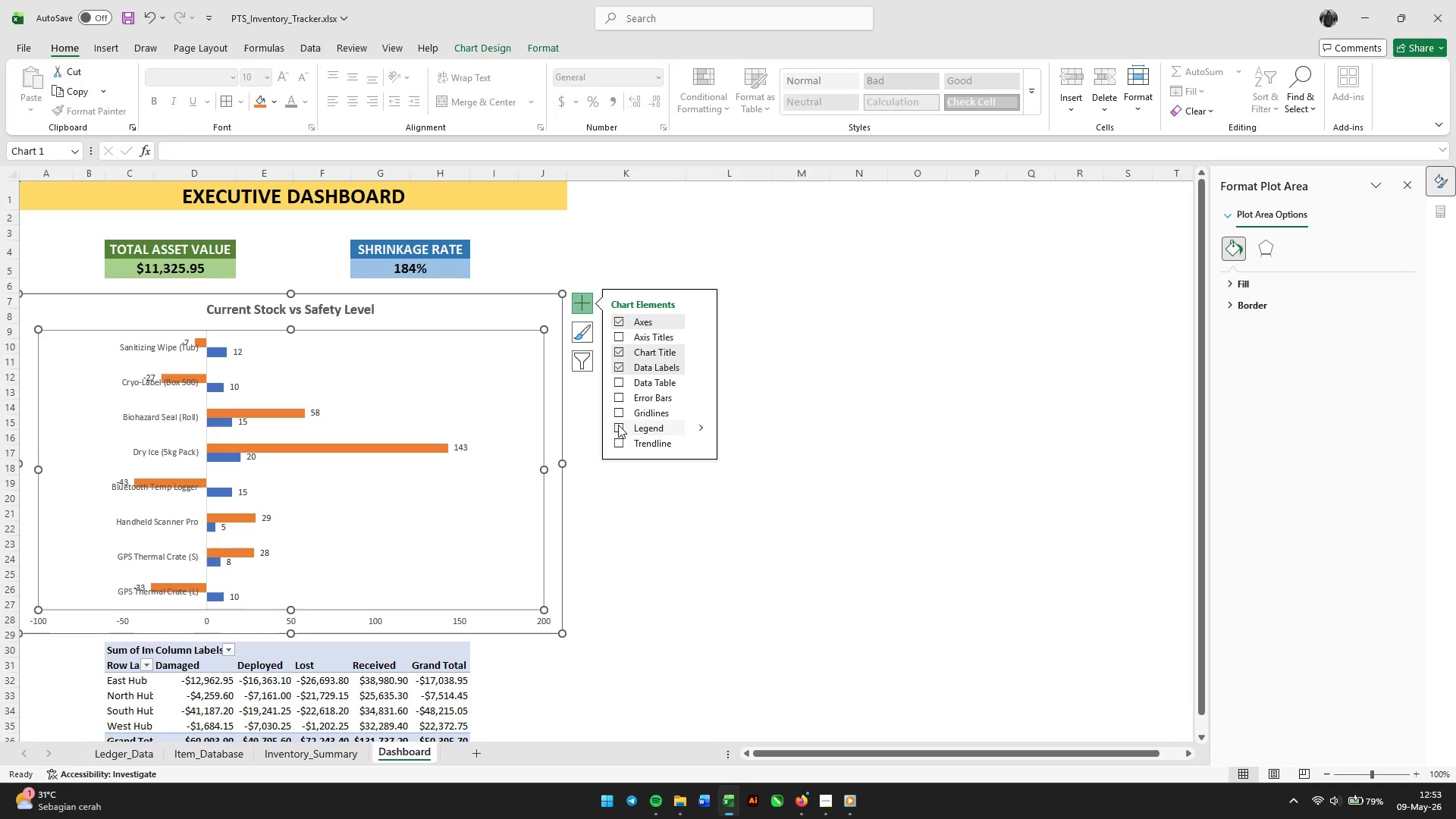 
left_click([618, 425])
 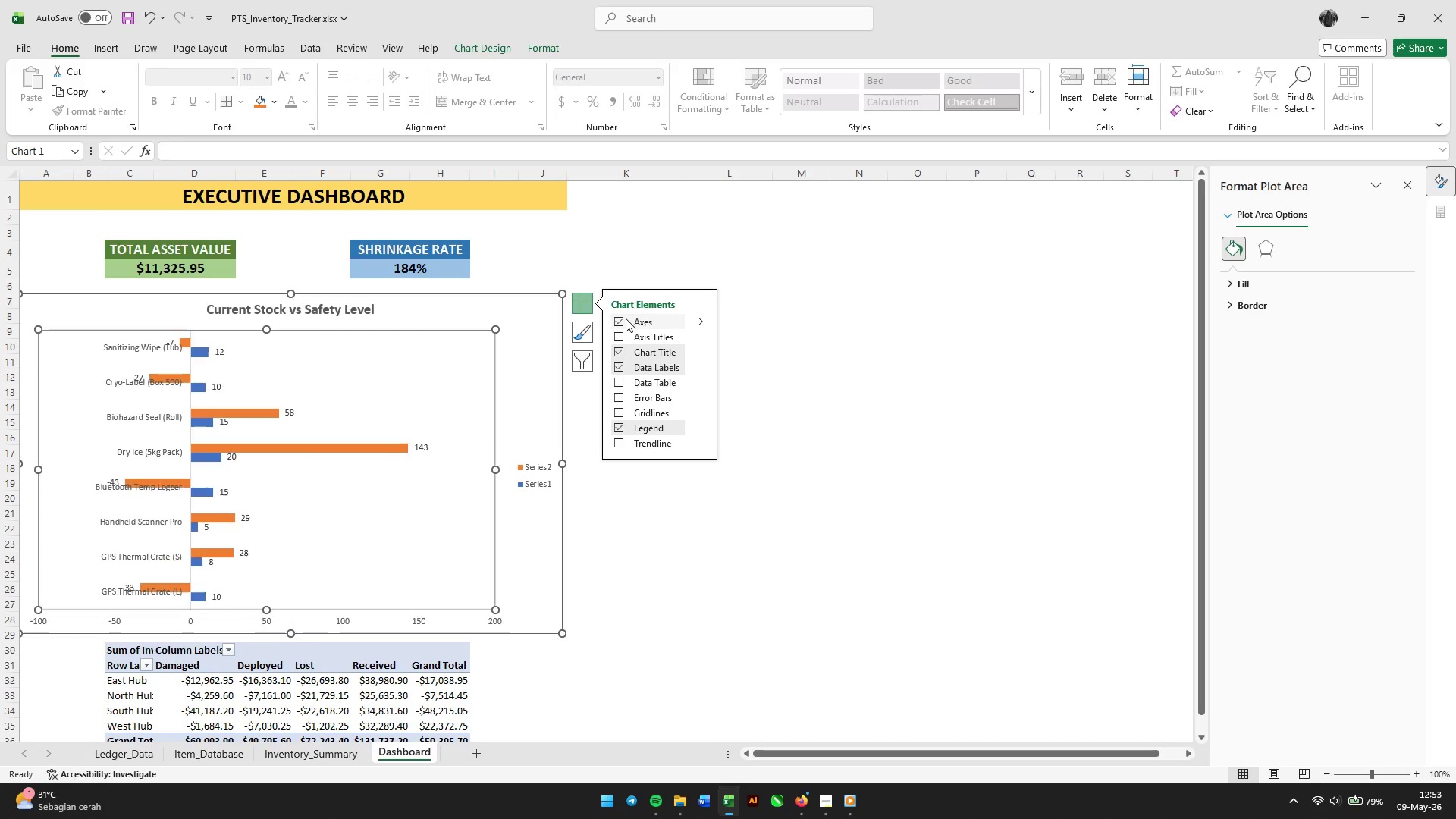 
left_click([620, 320])
 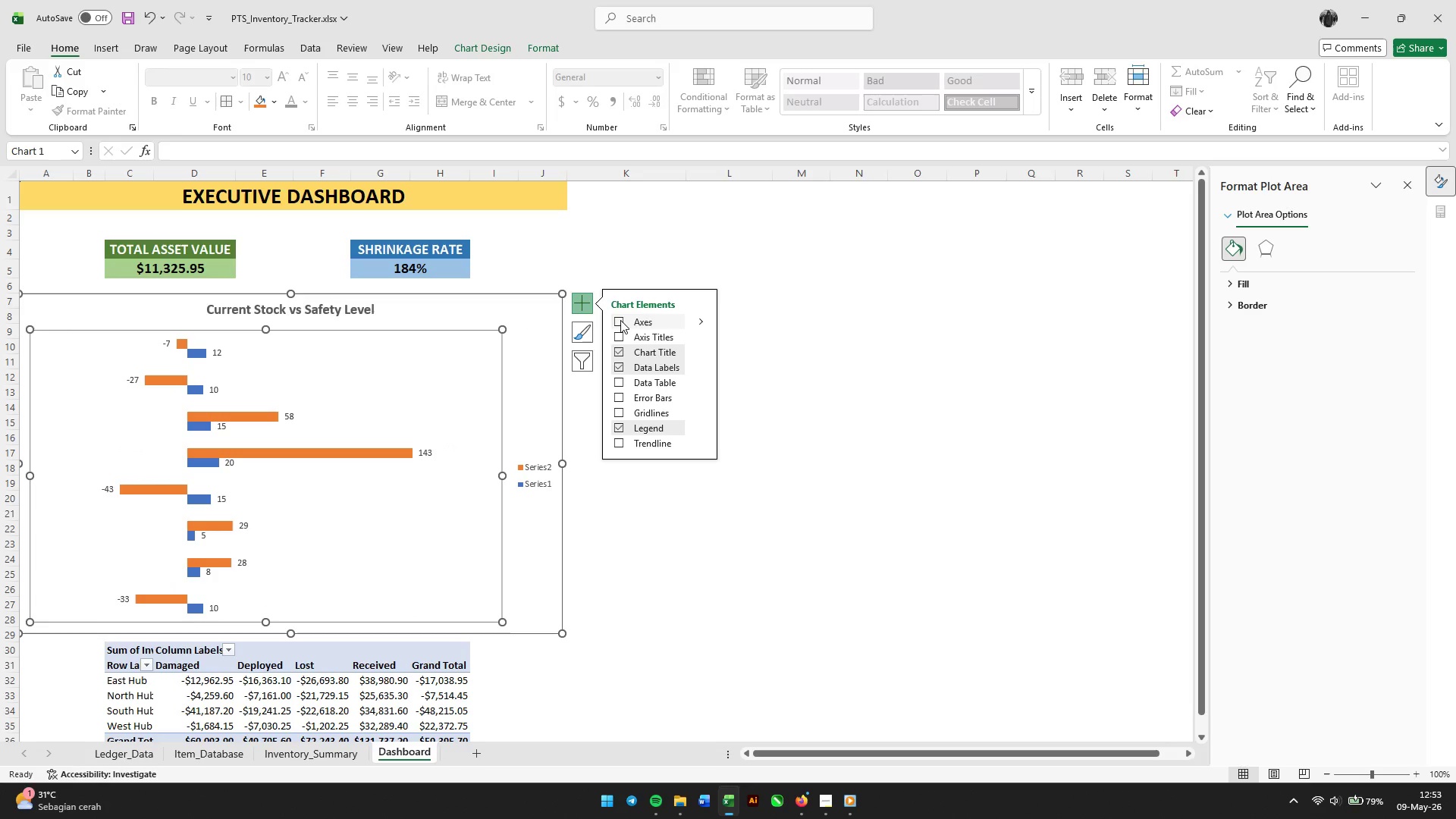 
left_click([620, 320])
 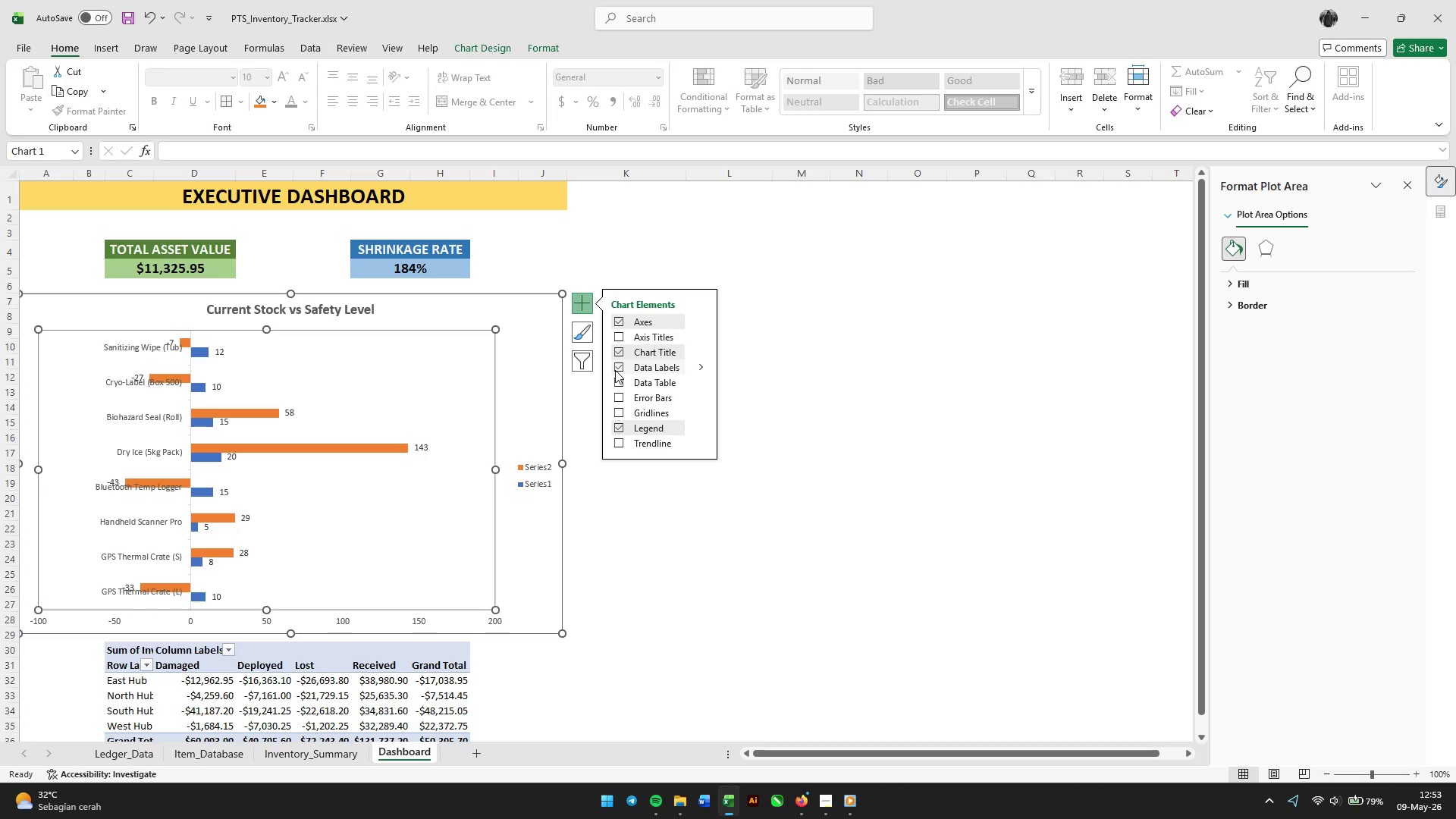 
wait(6.8)
 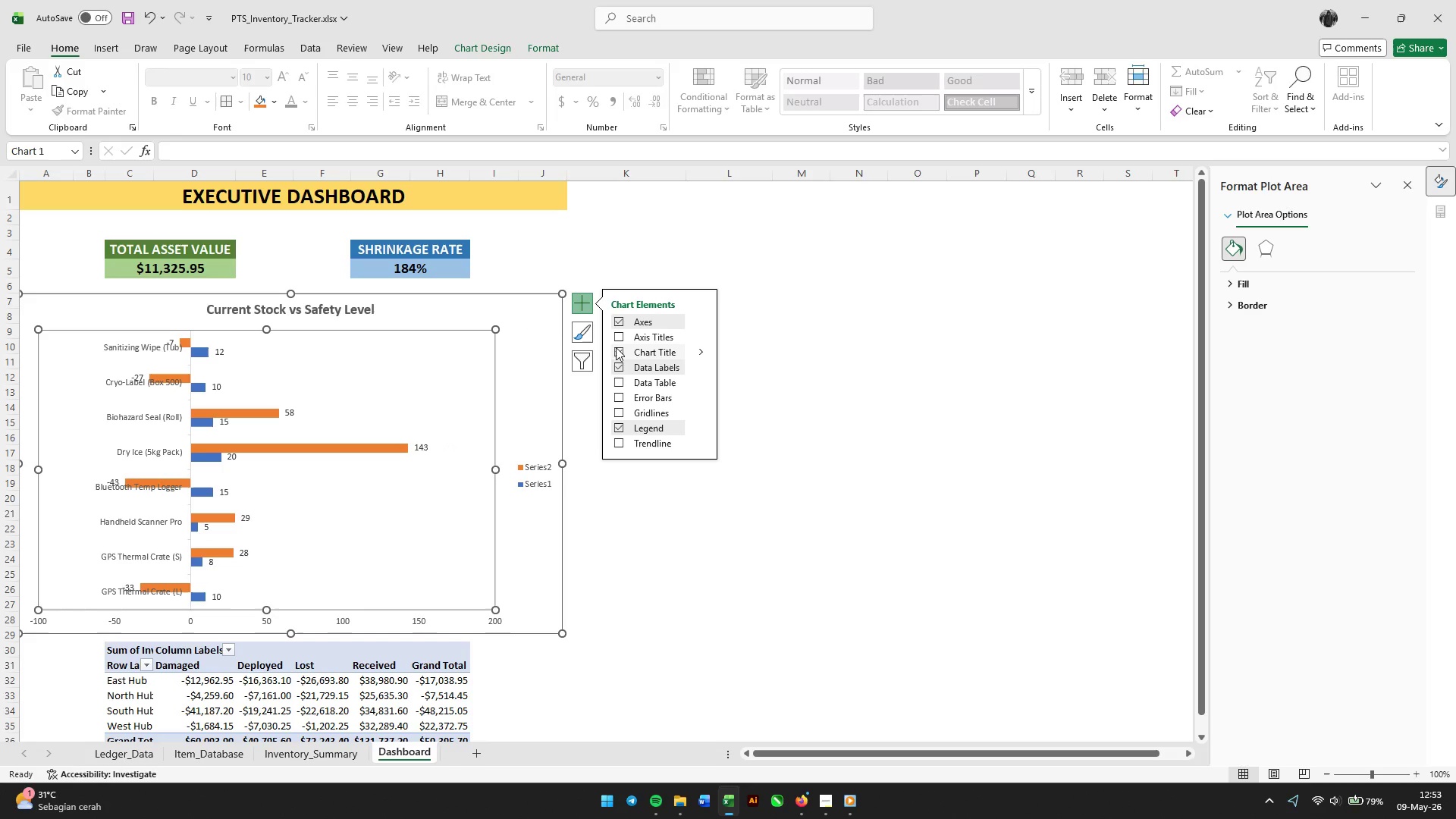 
left_click([846, 387])
 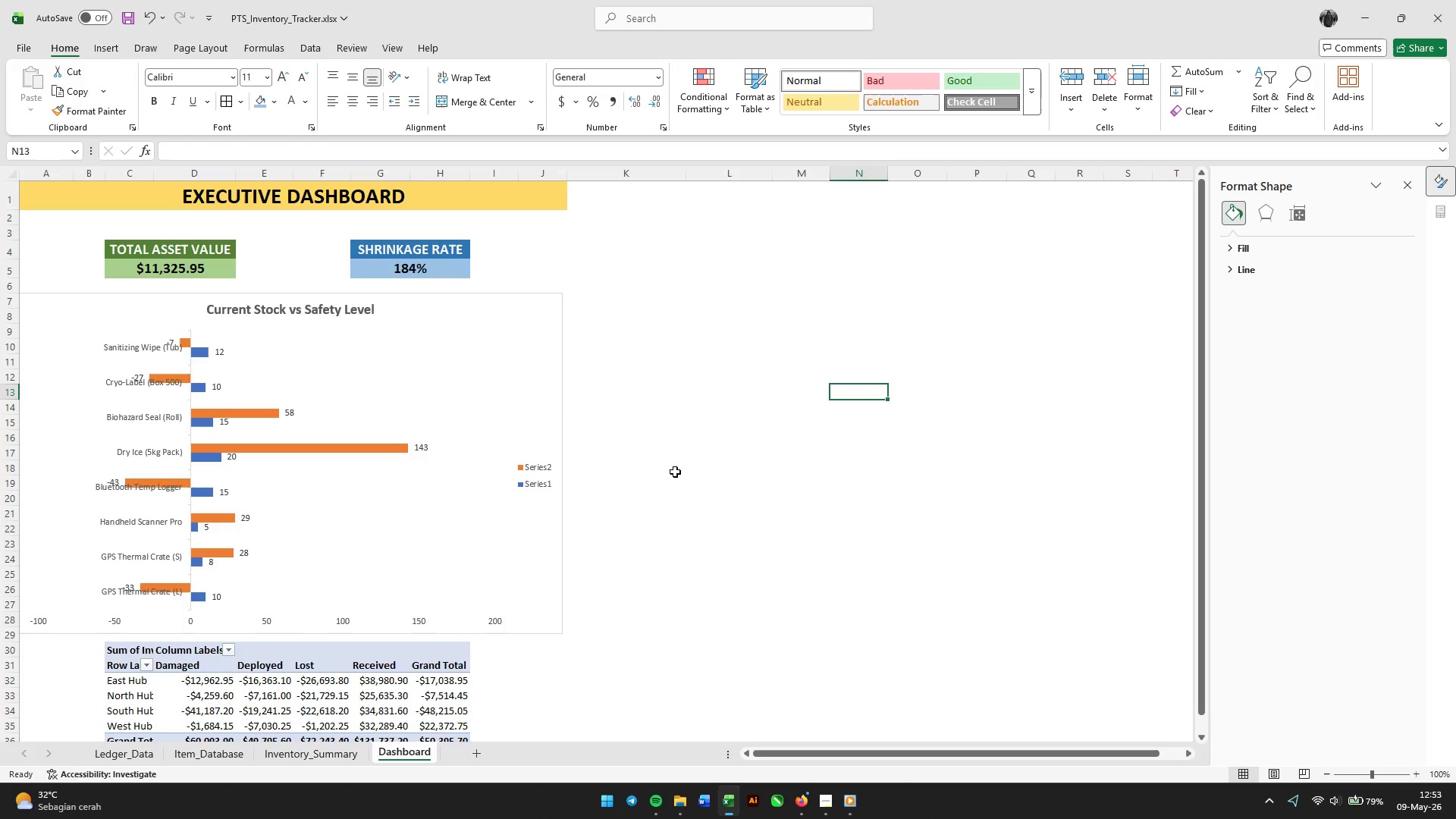 
left_click([675, 473])
 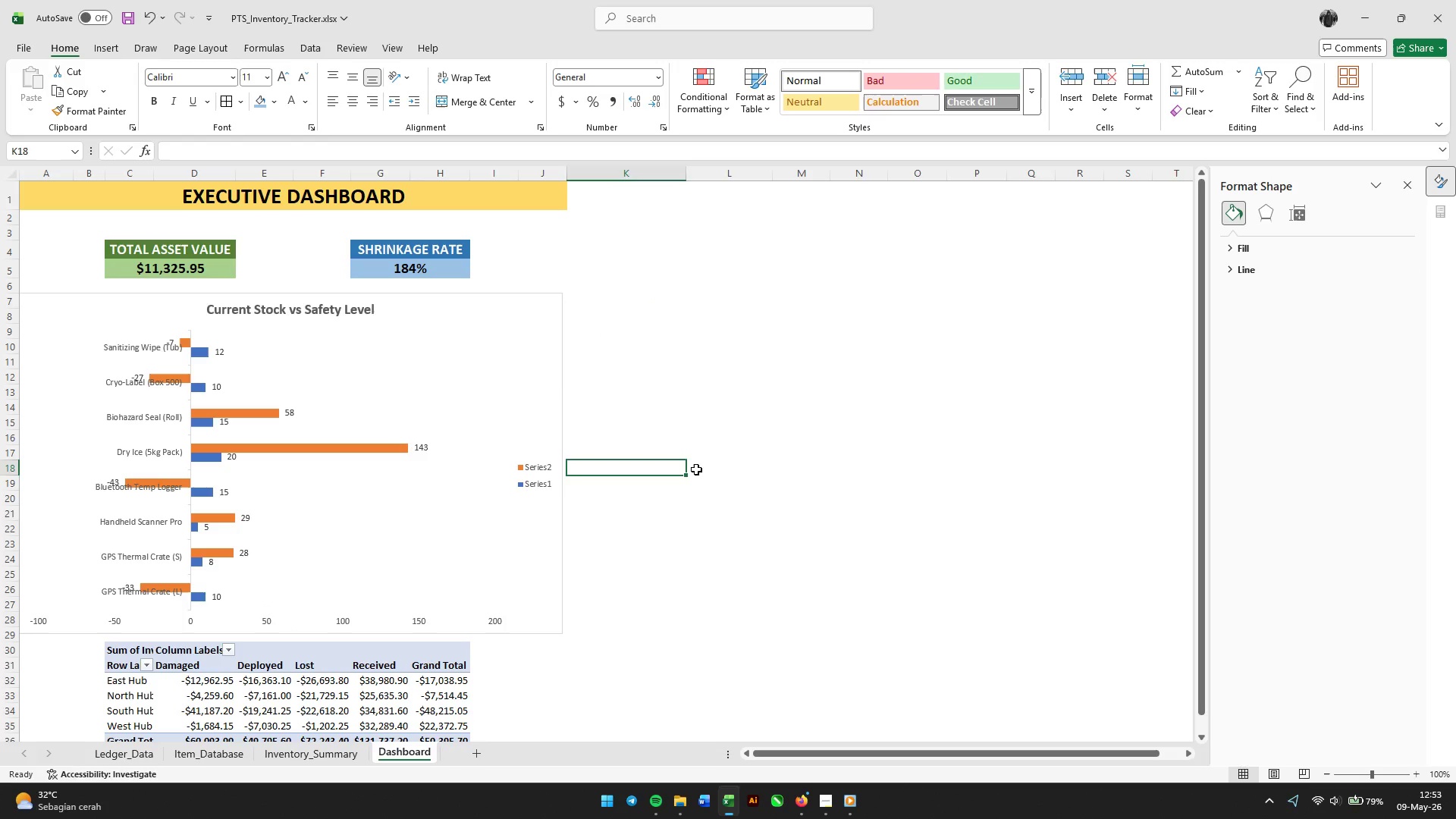 
wait(8.45)
 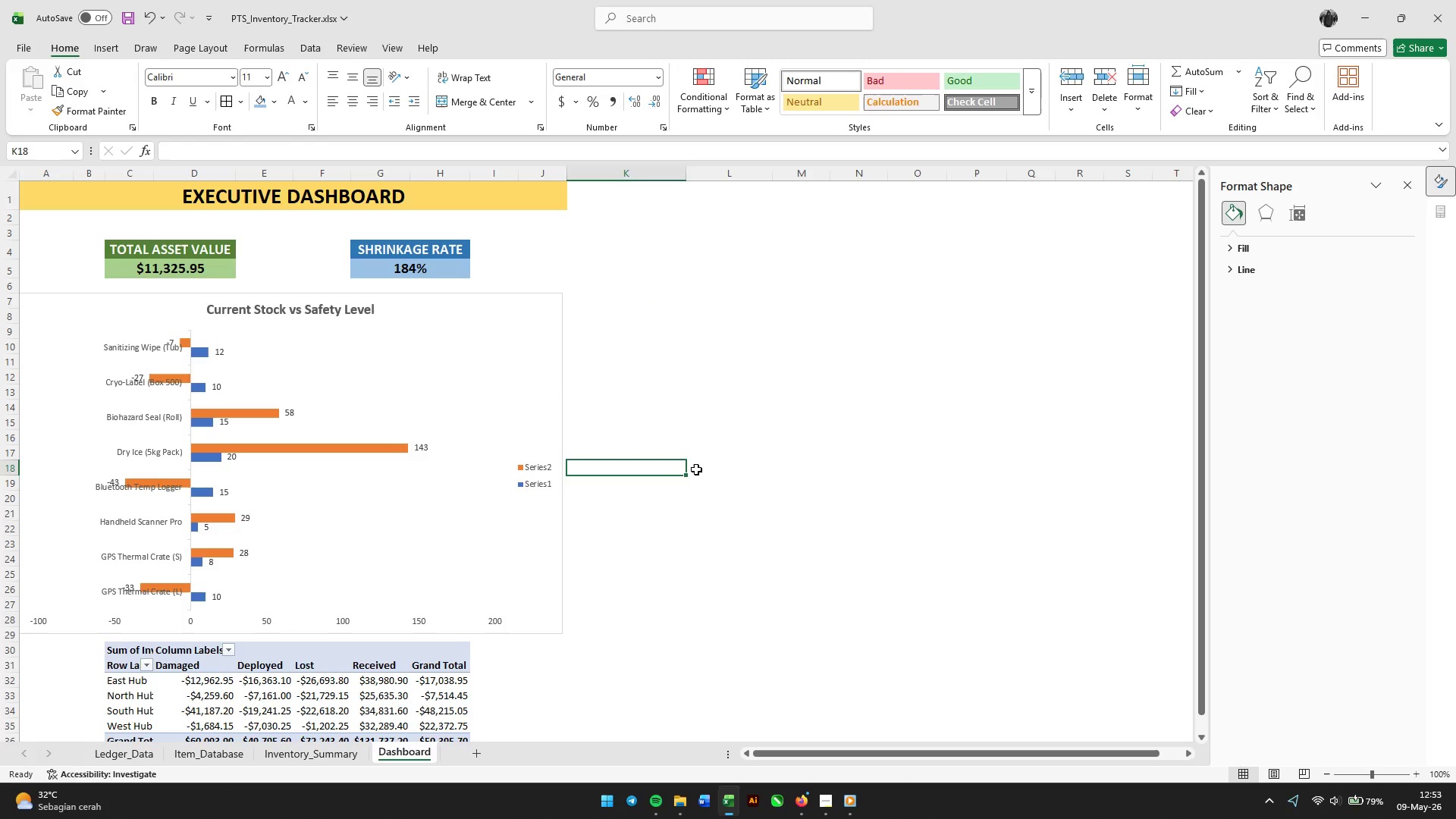 
left_click([780, 457])
 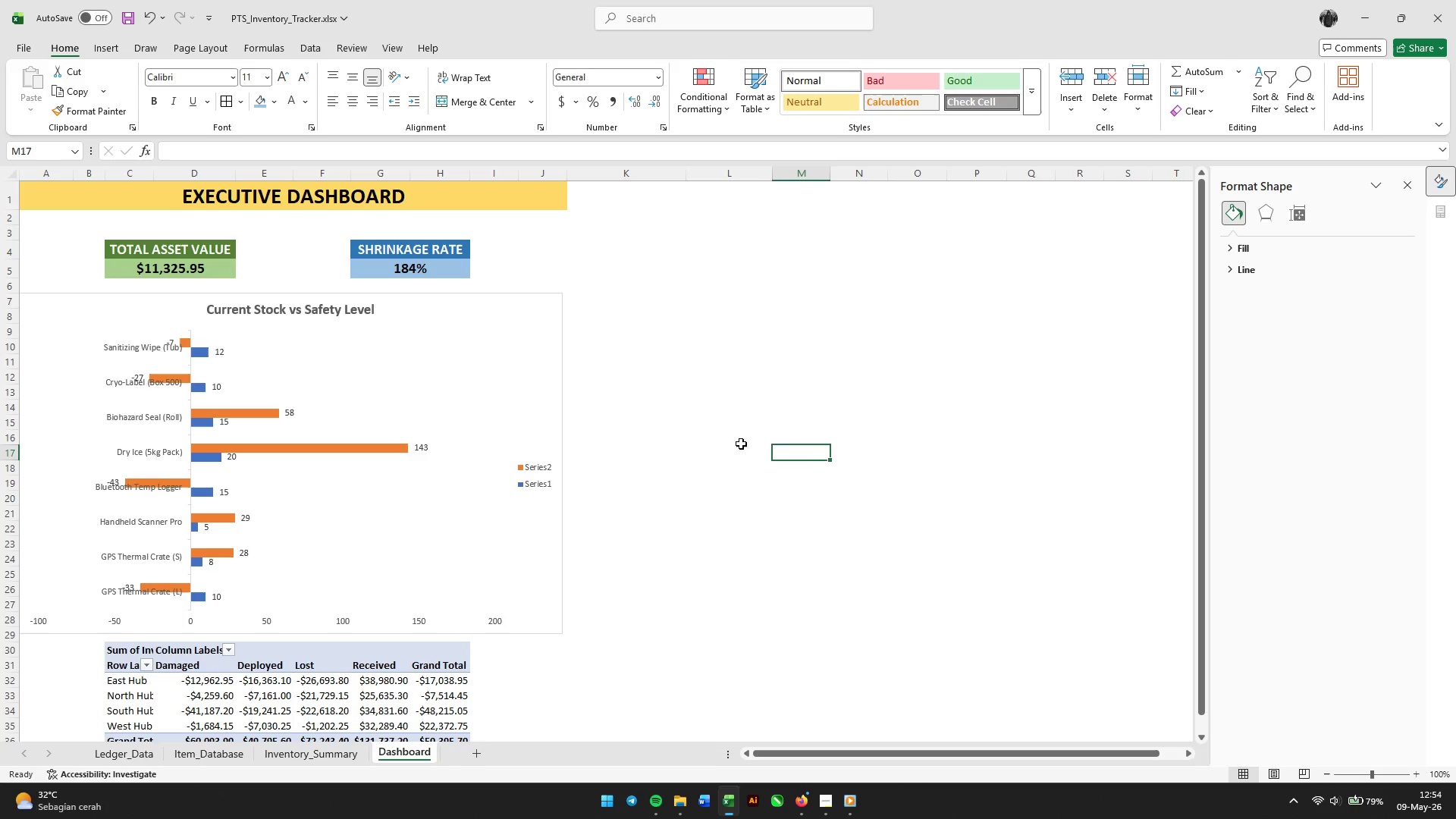 
wait(5.28)
 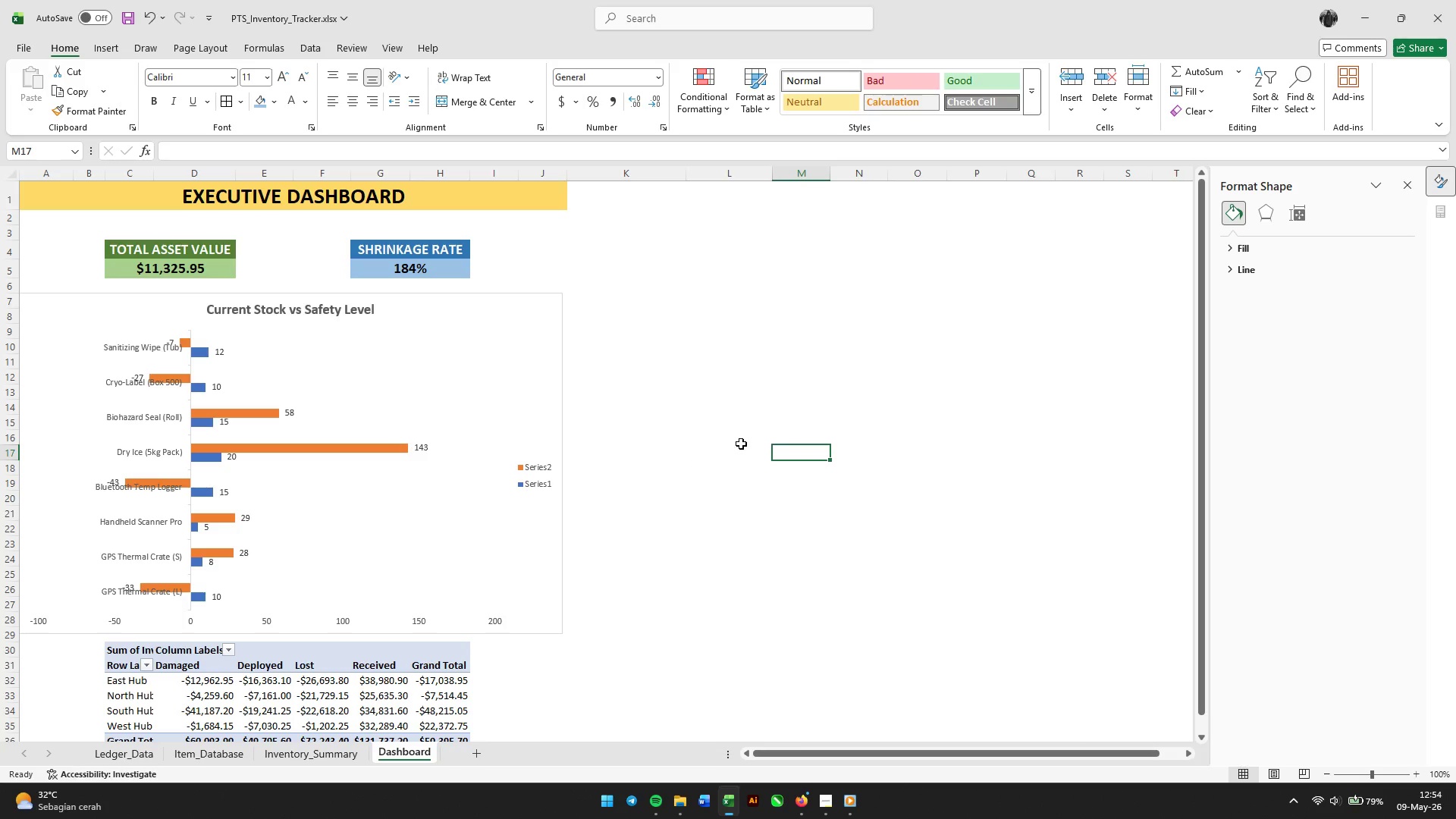 
key(Control+ControlLeft)
 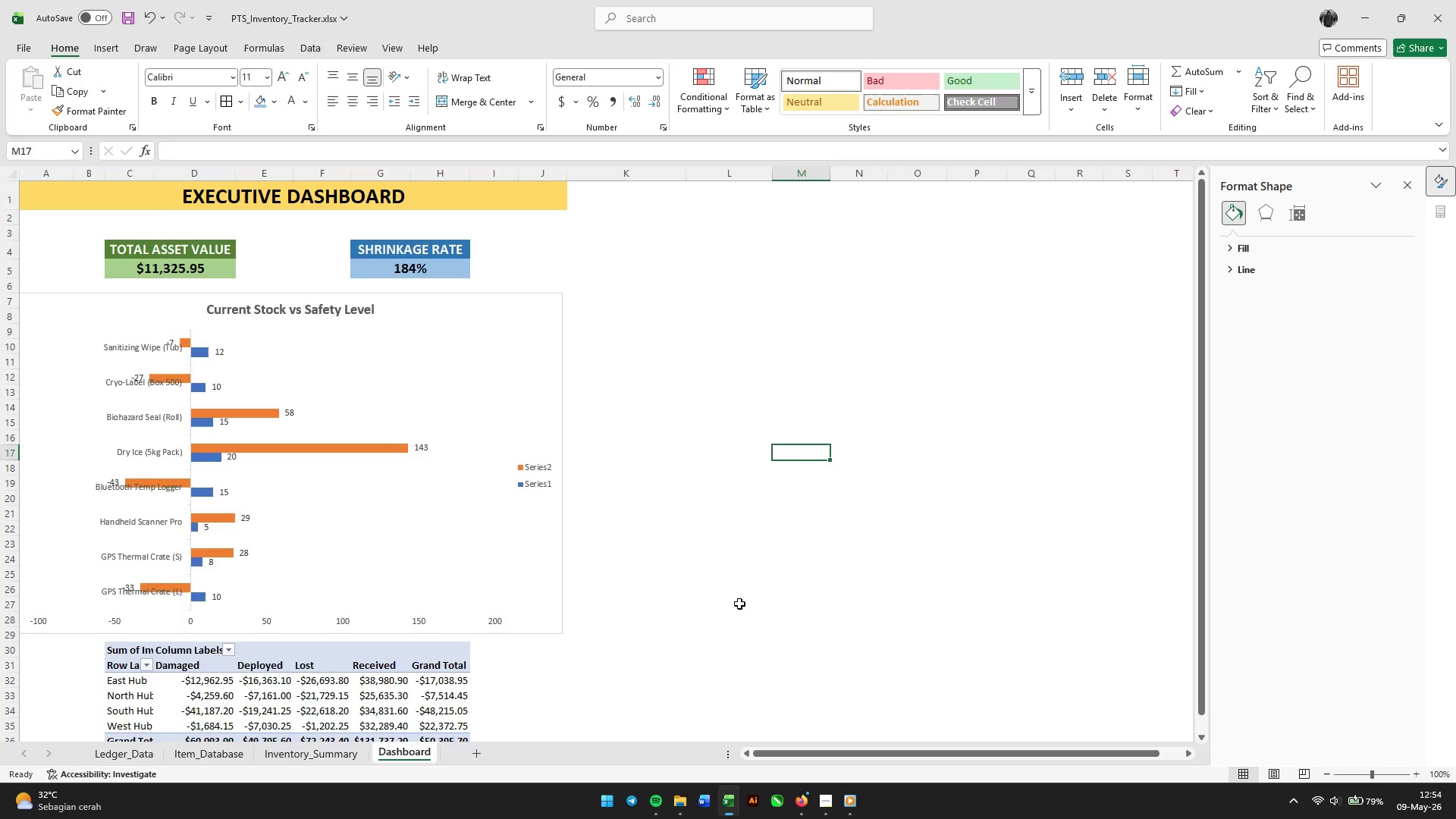 
key(Control+ControlLeft)
 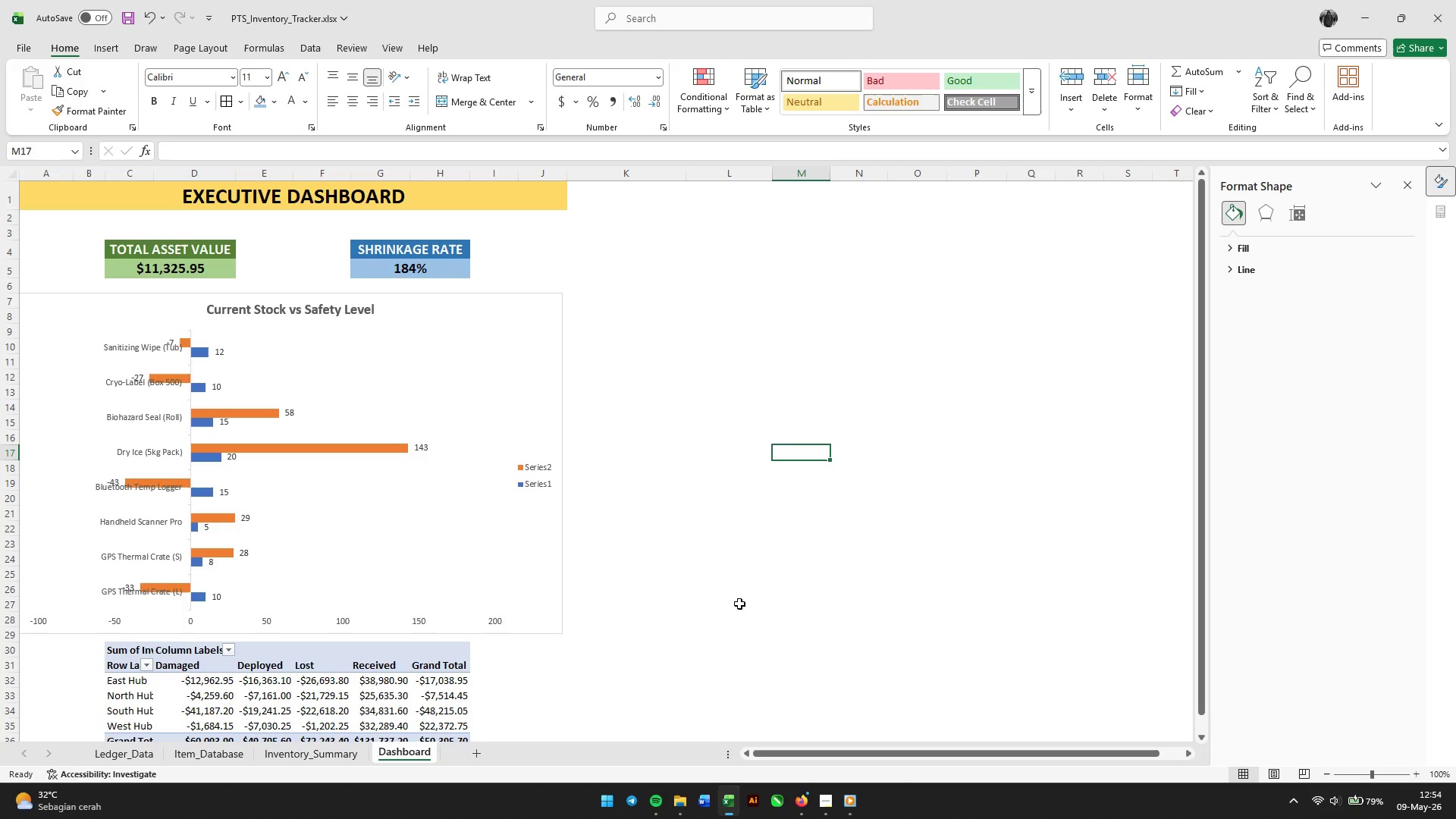 
key(Control+S)
 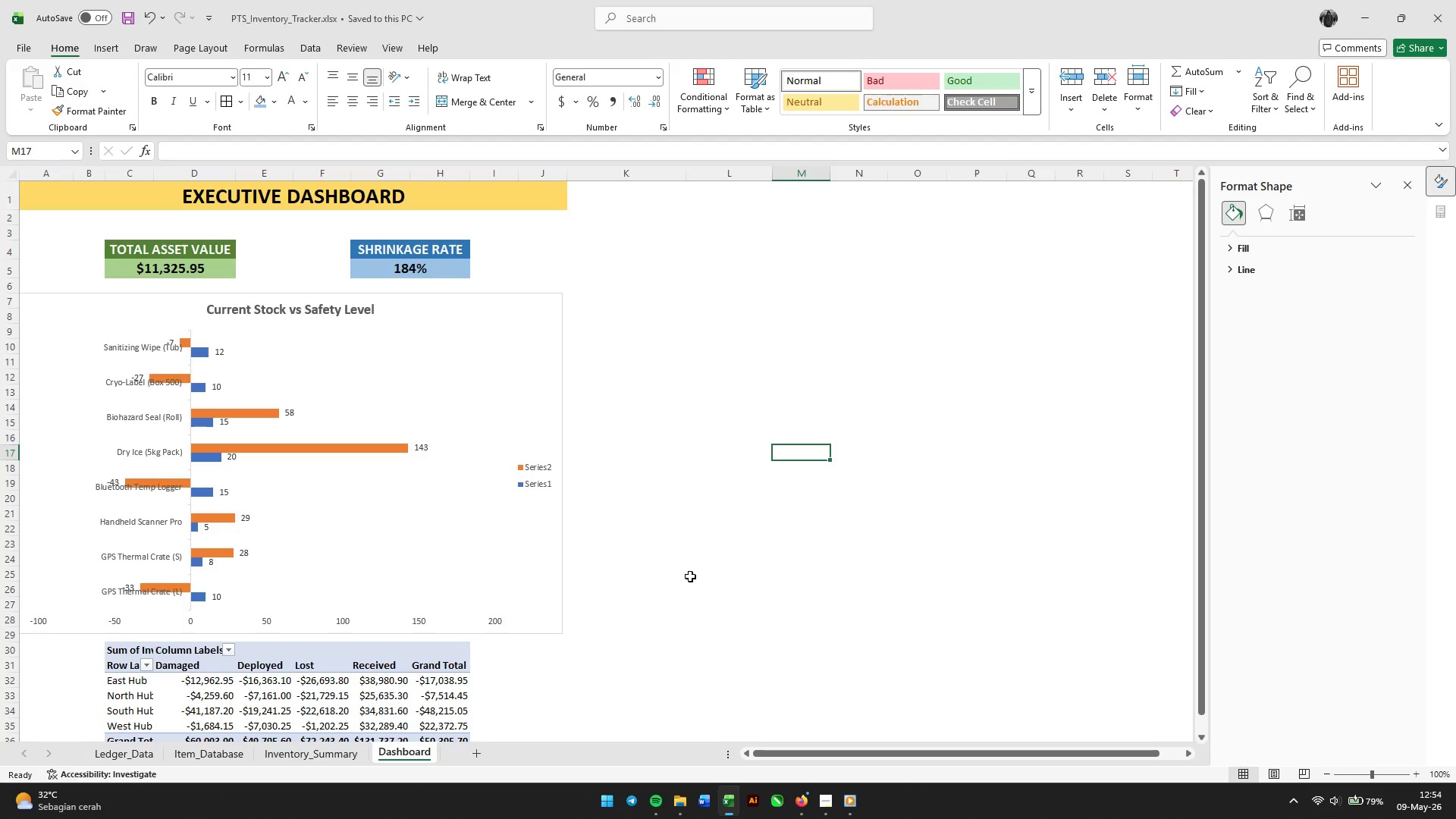 
left_click([690, 576])
 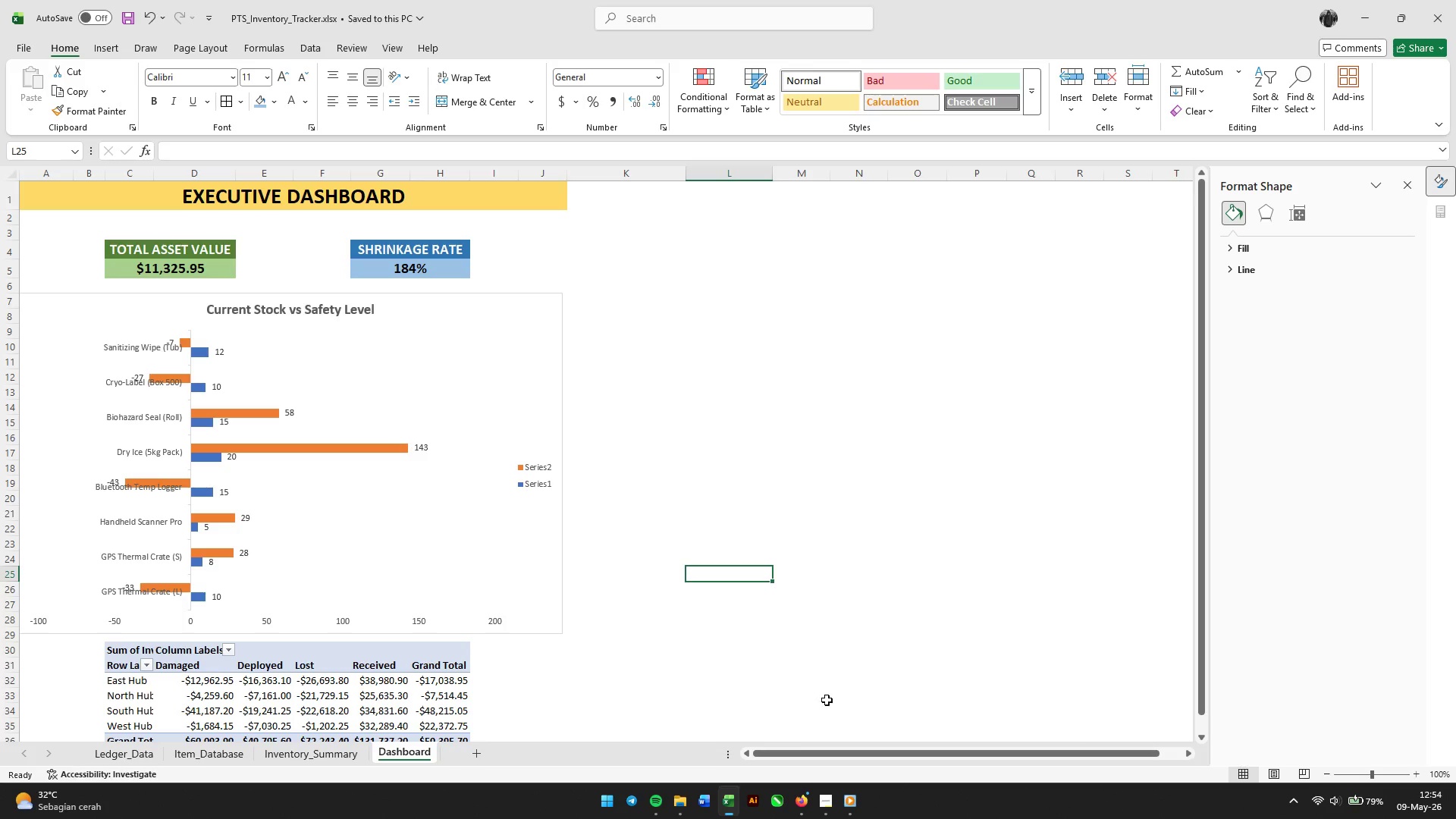 